 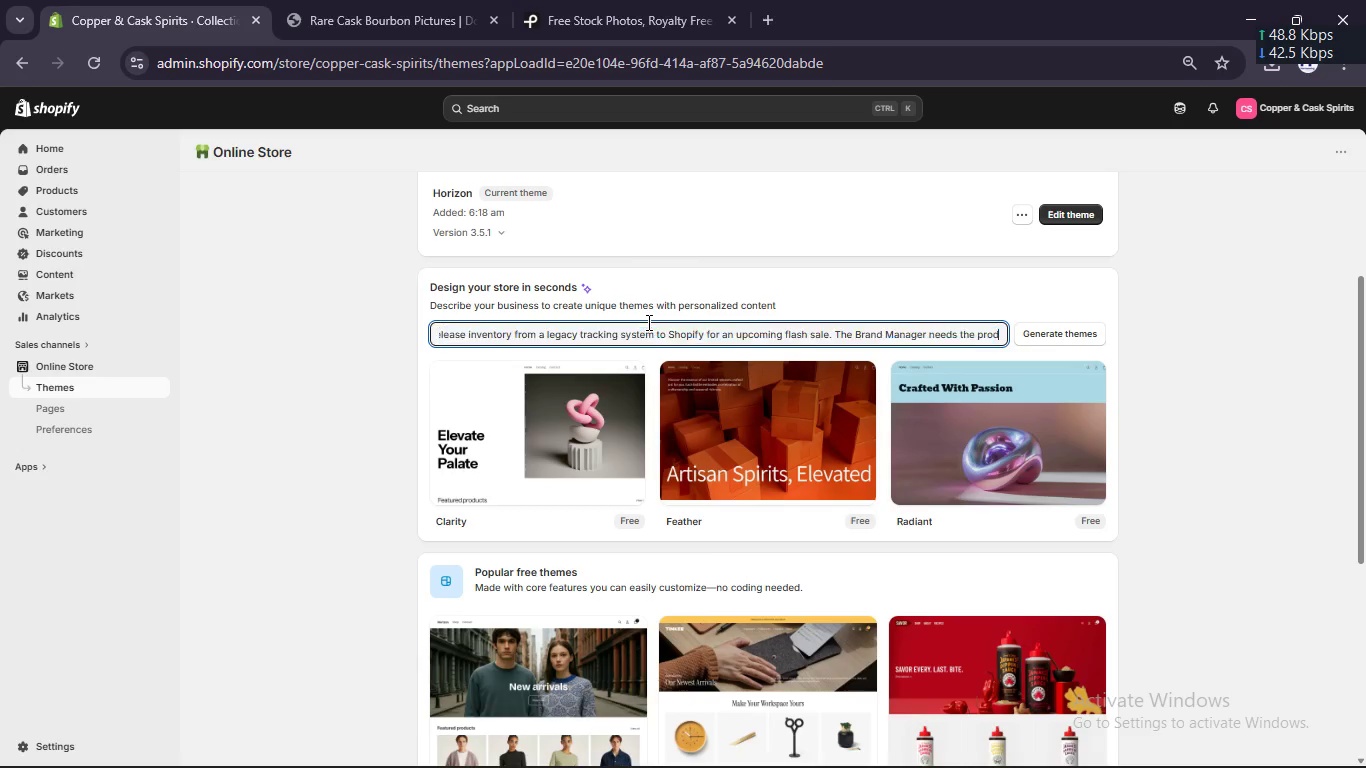 
key(Control+V)
 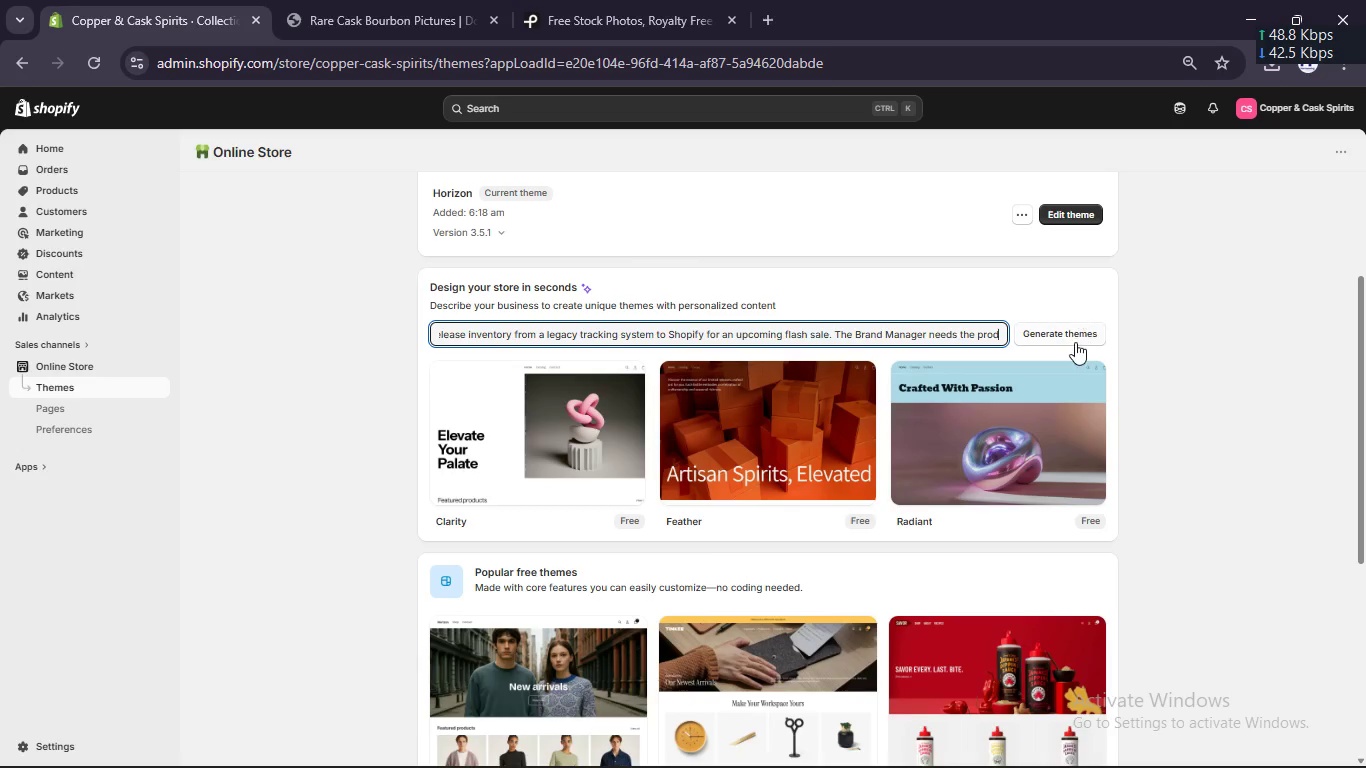 
left_click([1064, 337])
 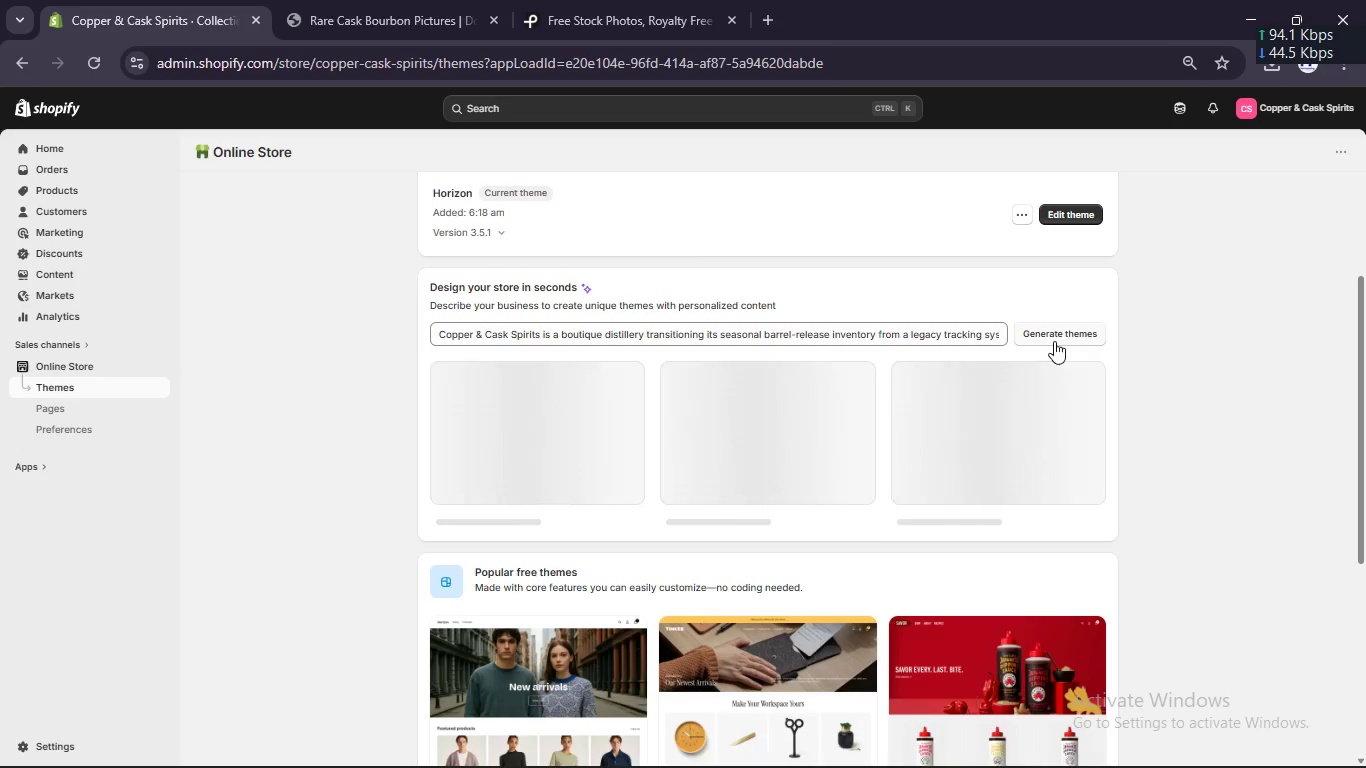 
wait(17.84)
 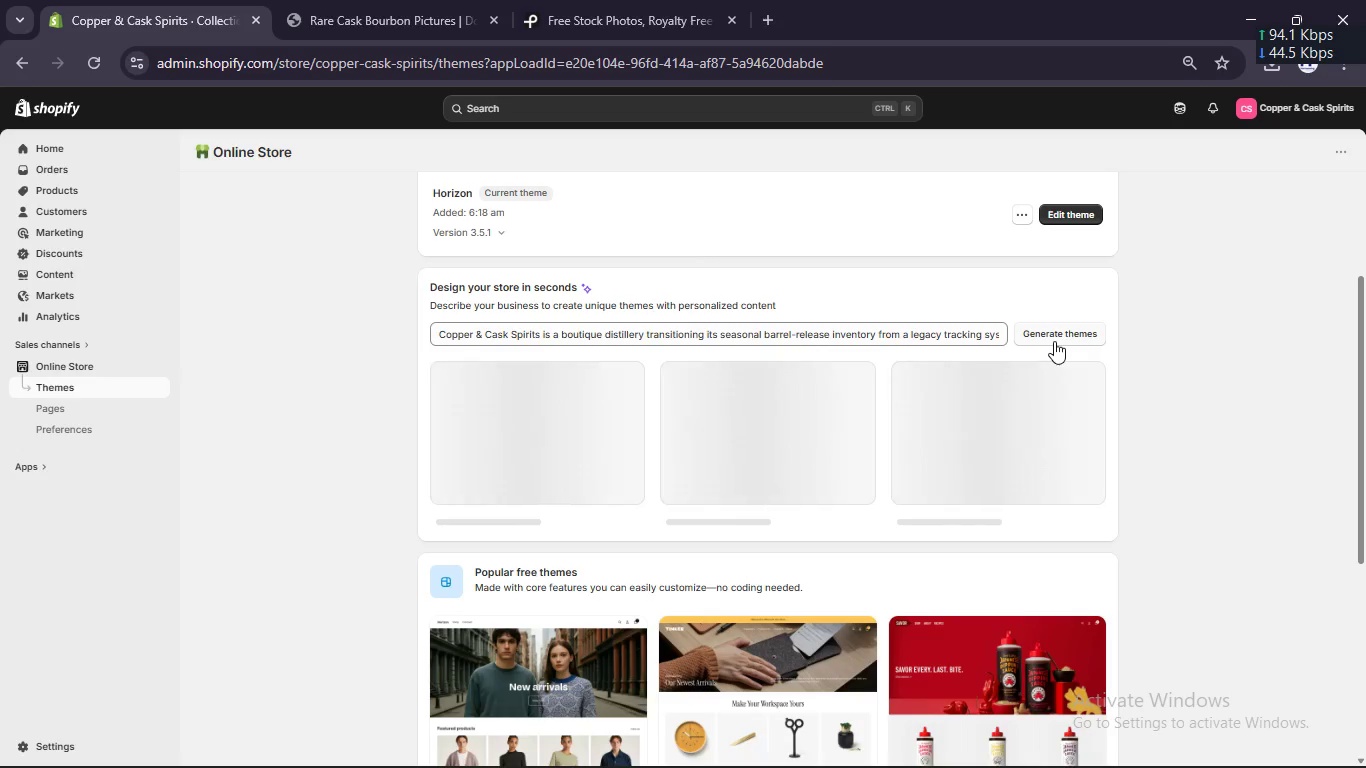 
left_click([603, 484])
 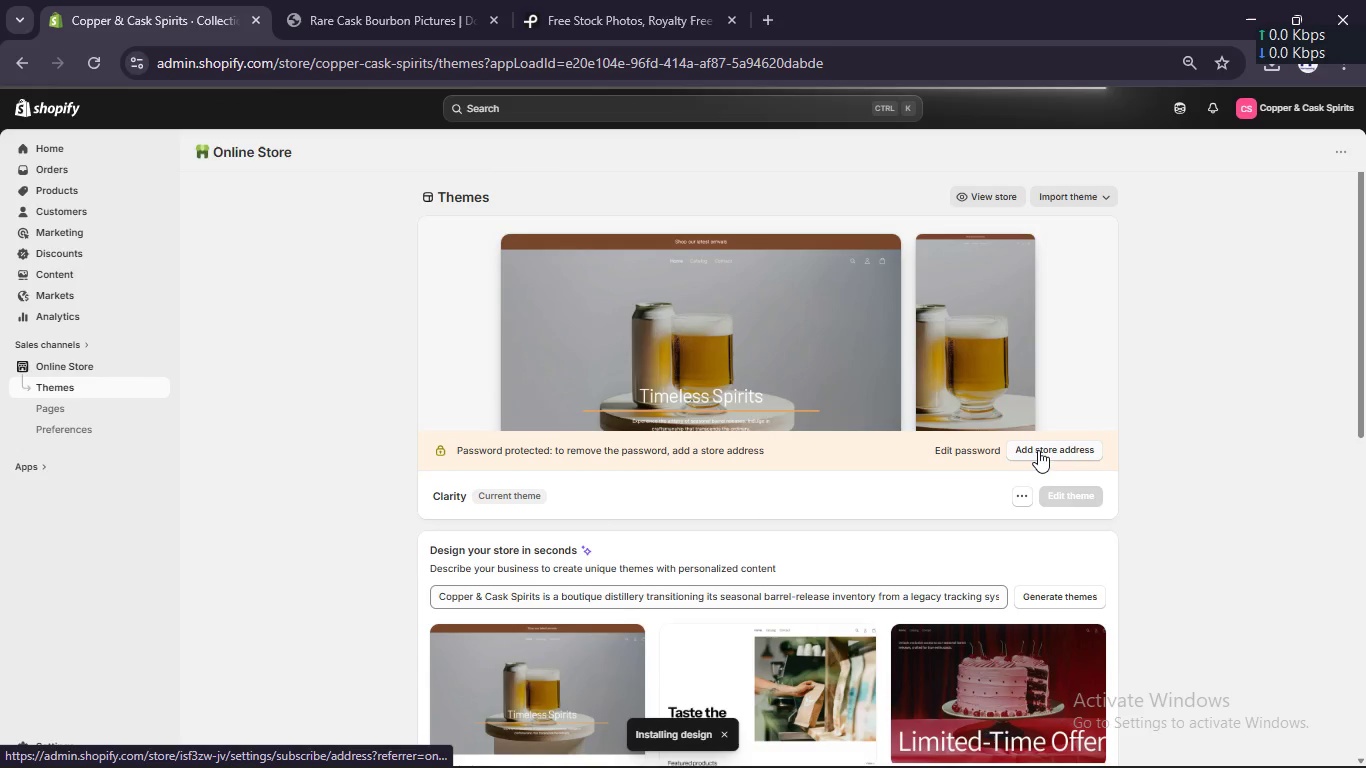 
left_click([1038, 450])
 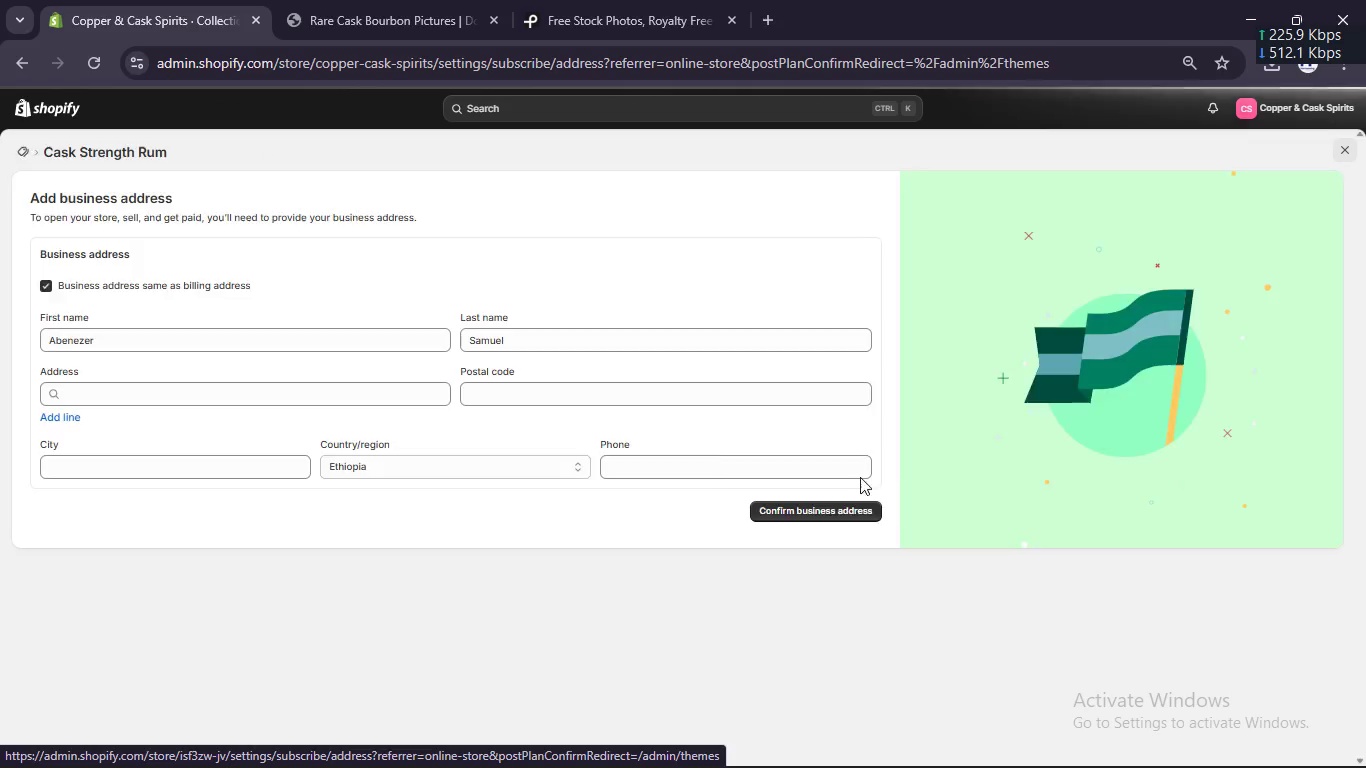 
left_click([275, 383])
 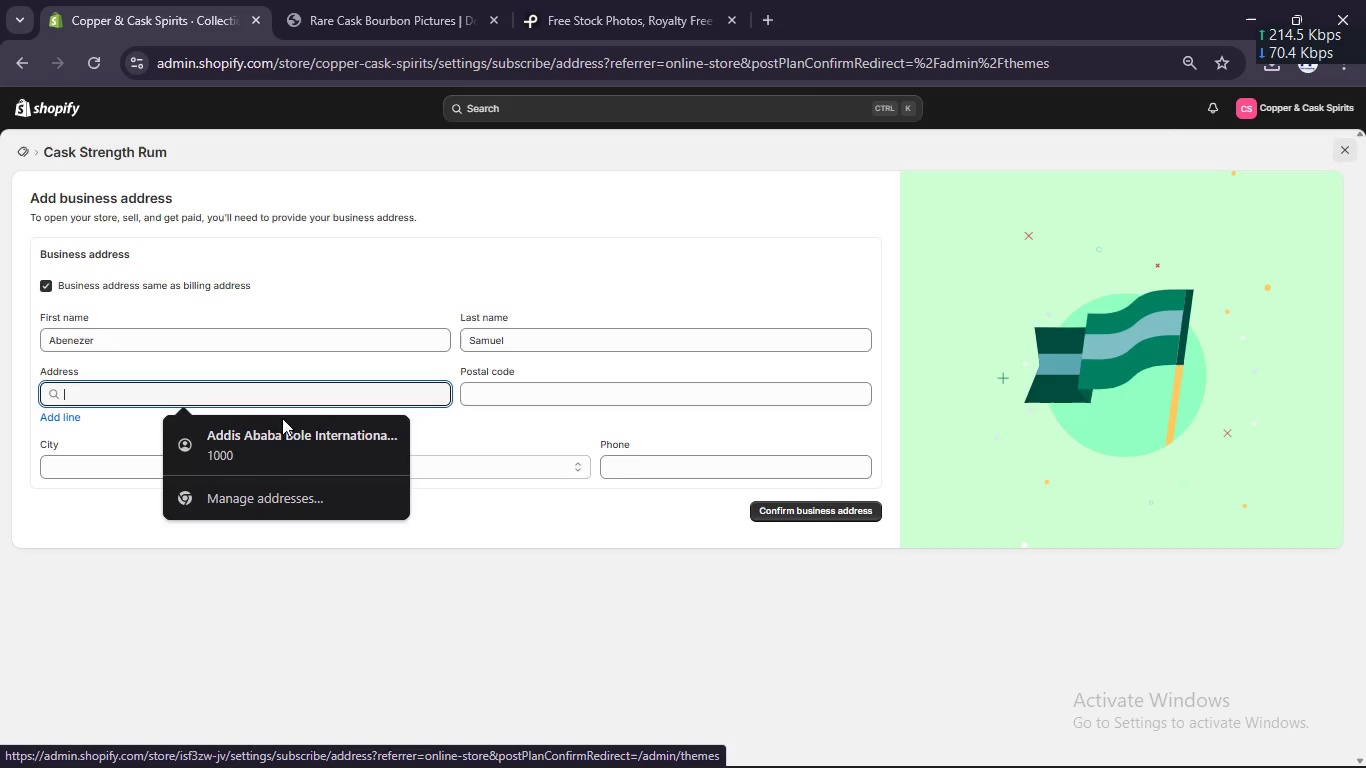 
left_click([284, 427])
 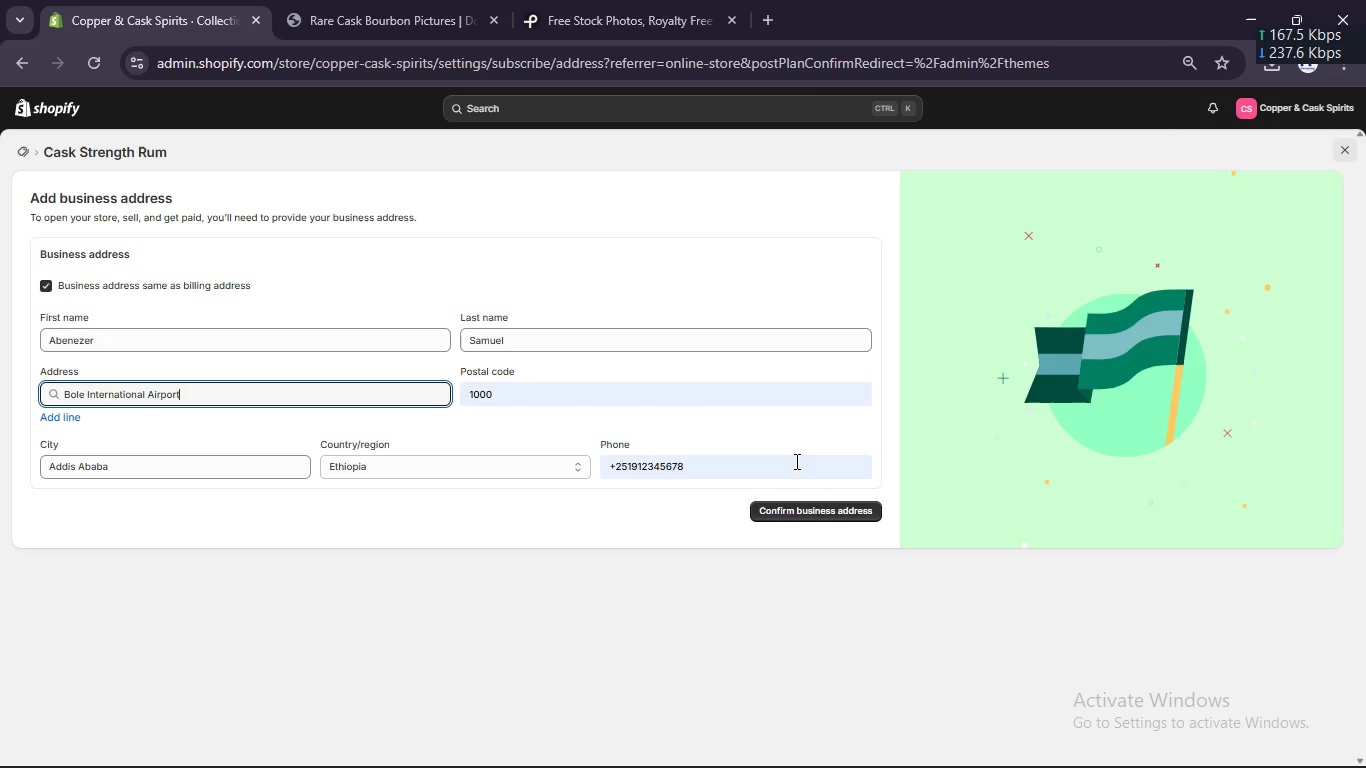 
left_click([826, 508])
 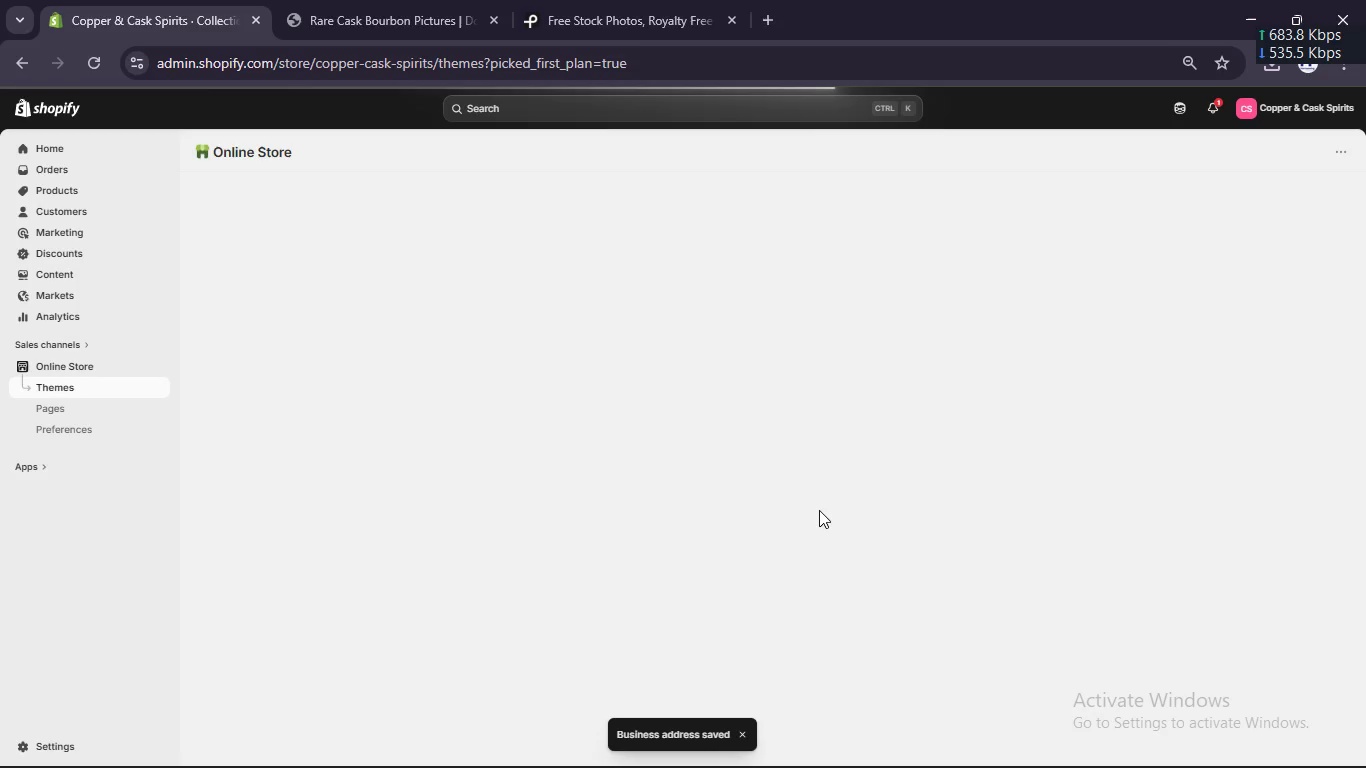 
wait(7.69)
 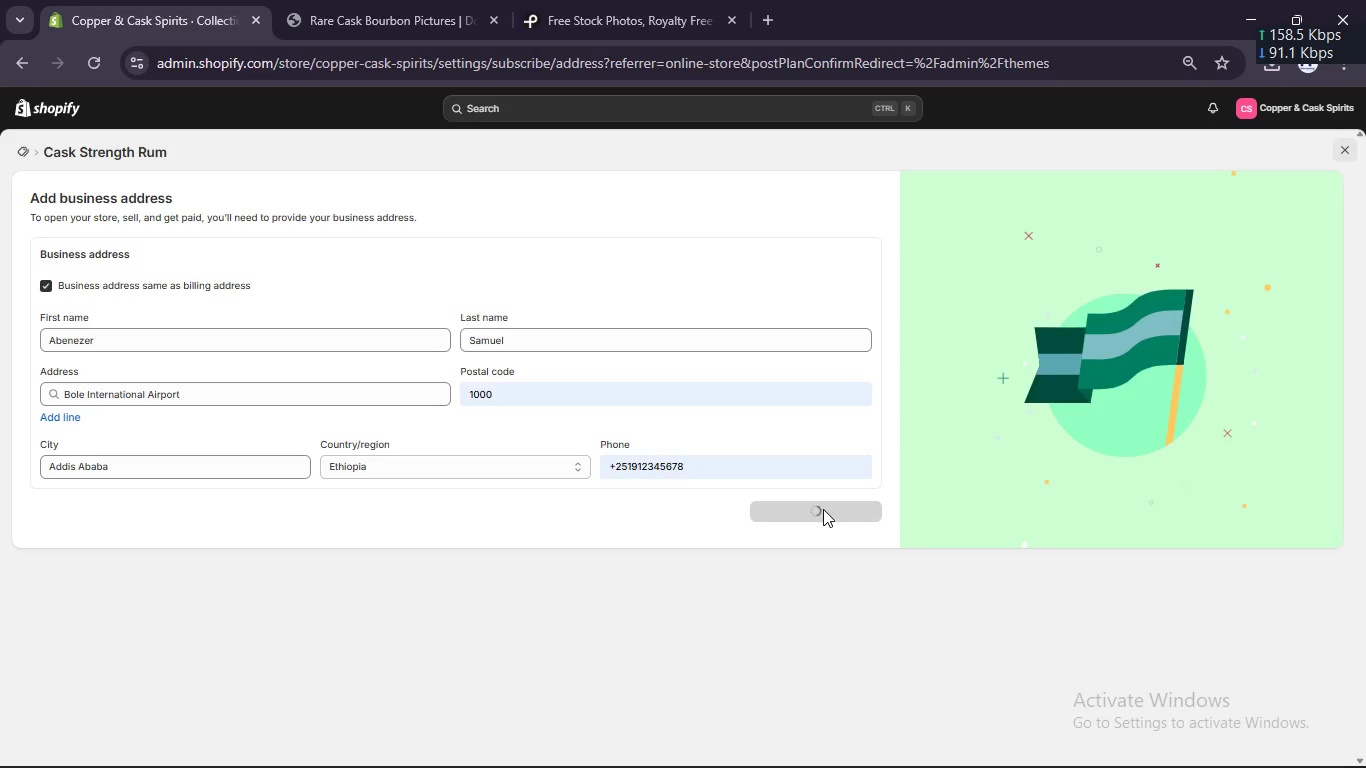 
left_click([1035, 453])
 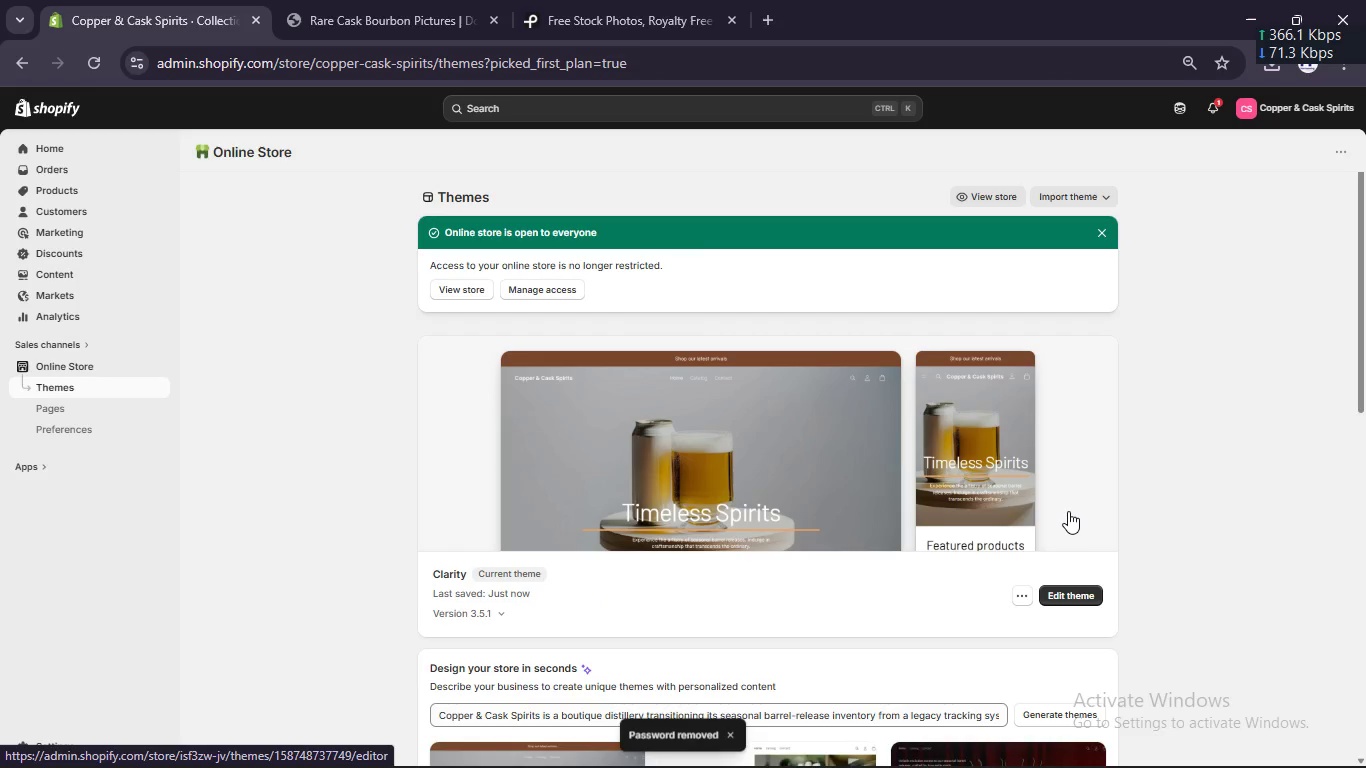 
left_click([988, 193])
 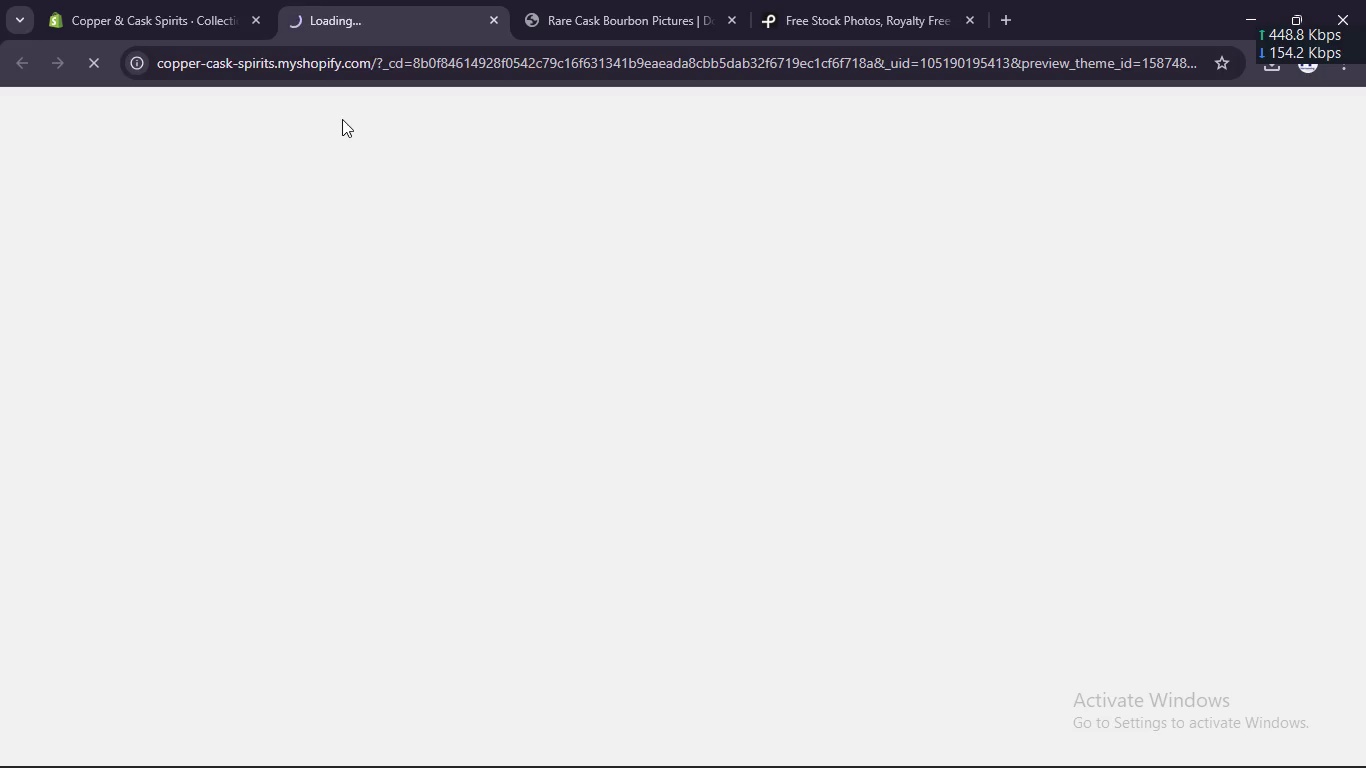 
left_click([202, 18])
 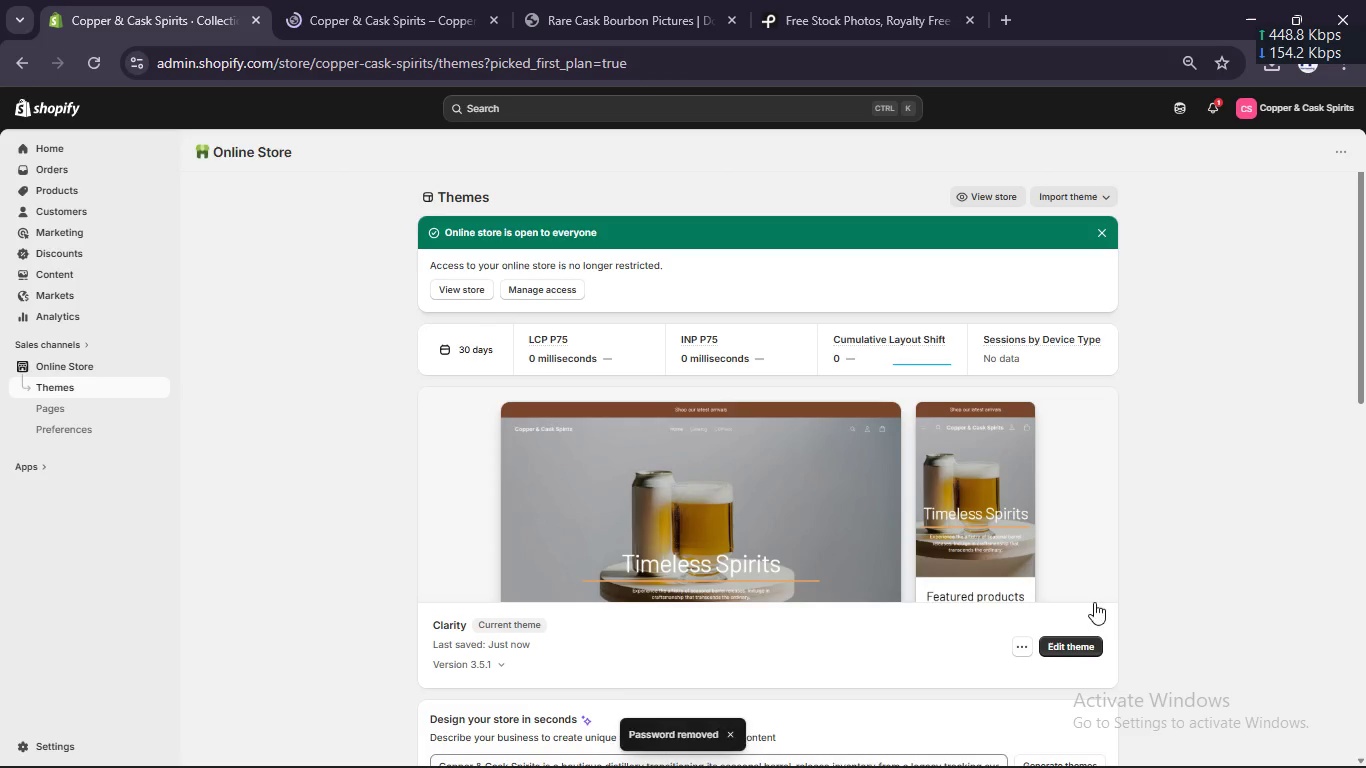 
left_click([1078, 649])
 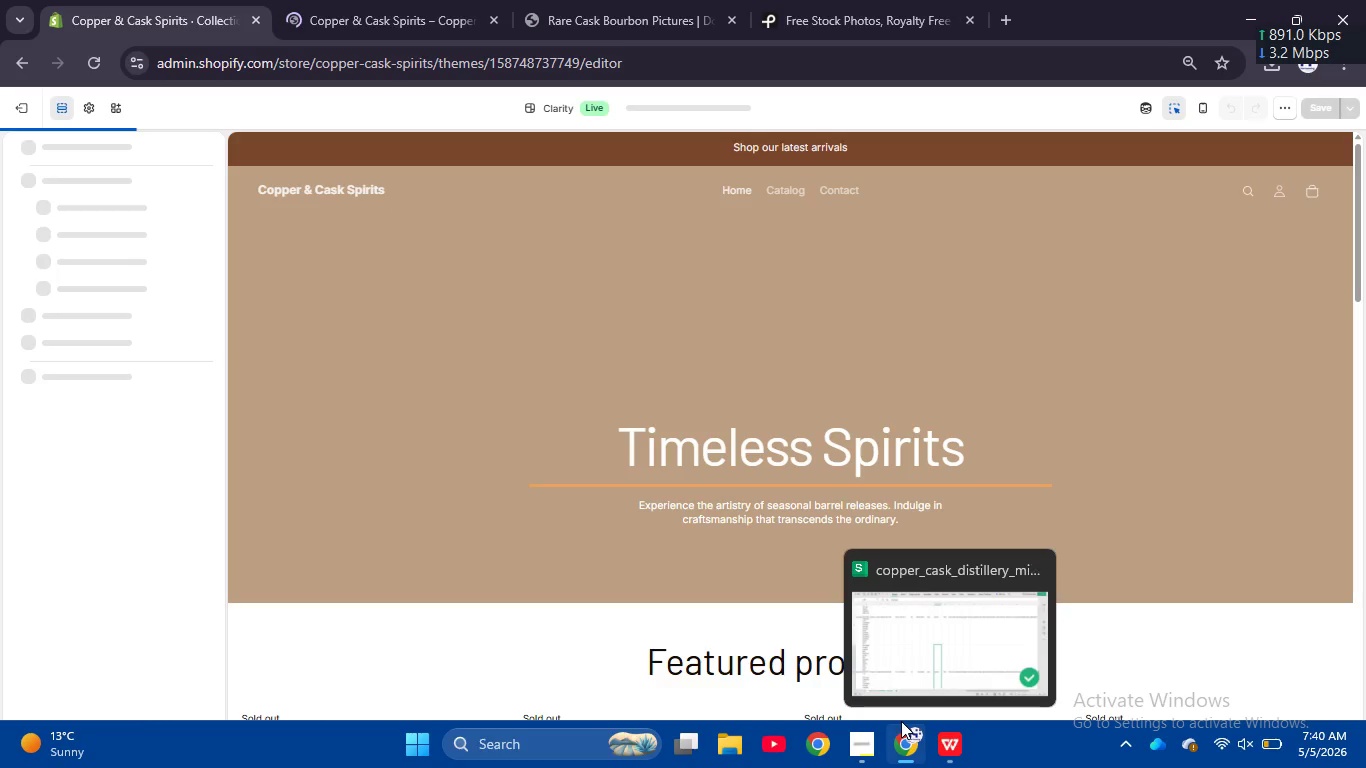 
scroll: coordinate [677, 419], scroll_direction: down, amount: 1.0
 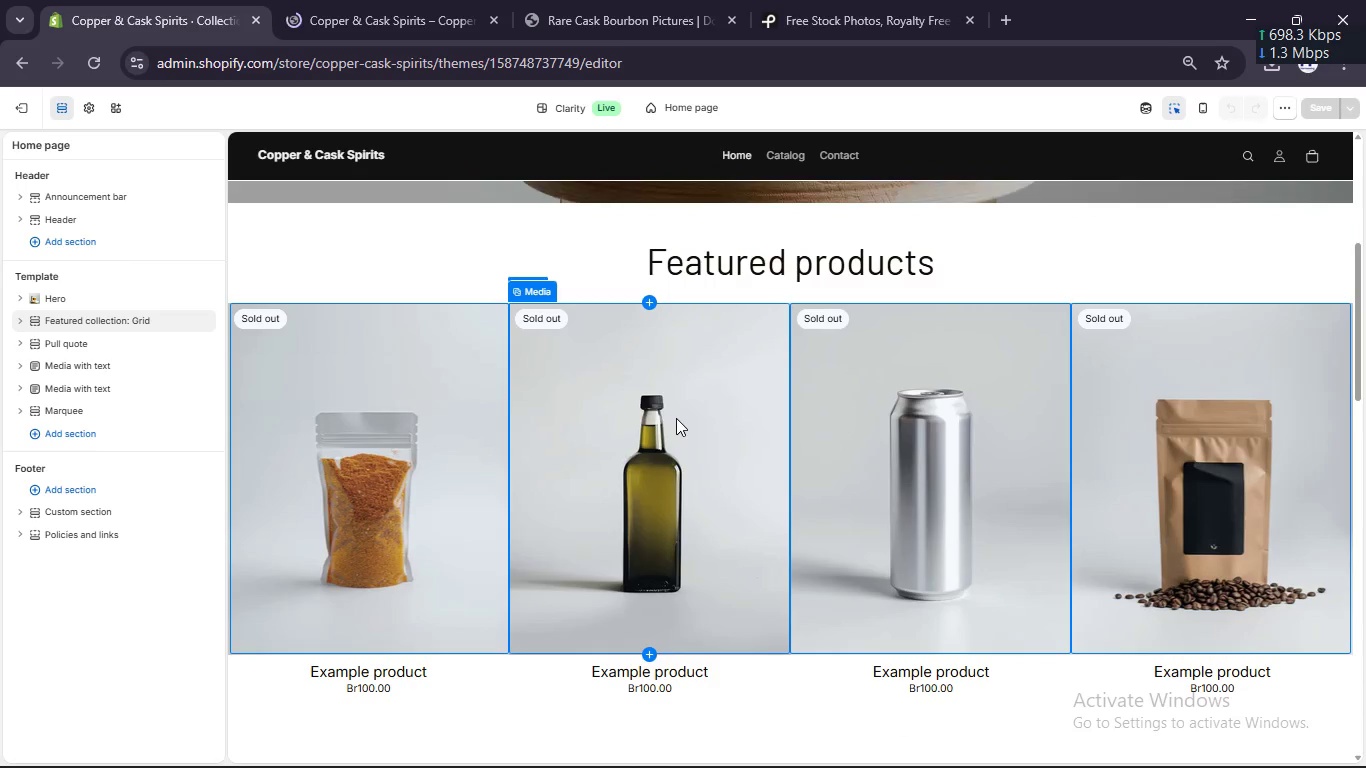 
scroll: coordinate [676, 418], scroll_direction: up, amount: 1.0
 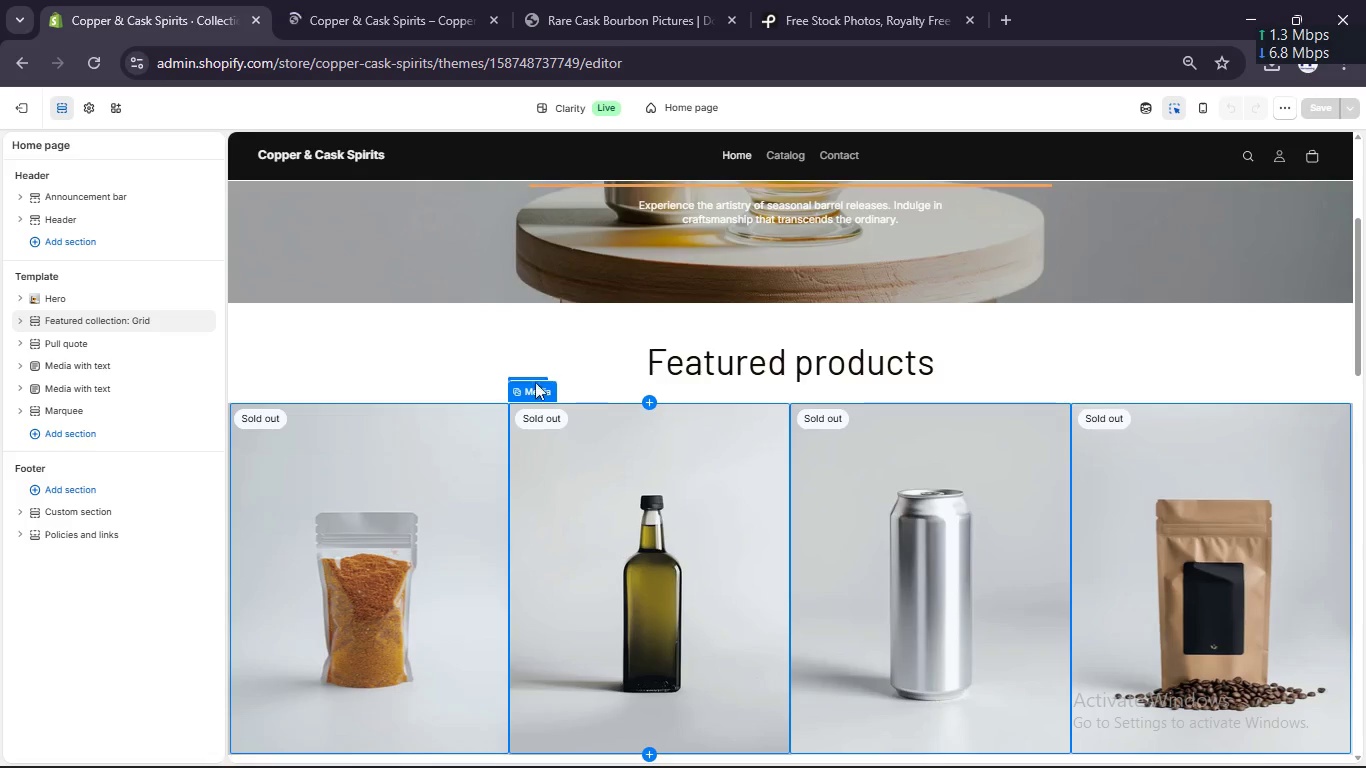 
left_click([375, 340])
 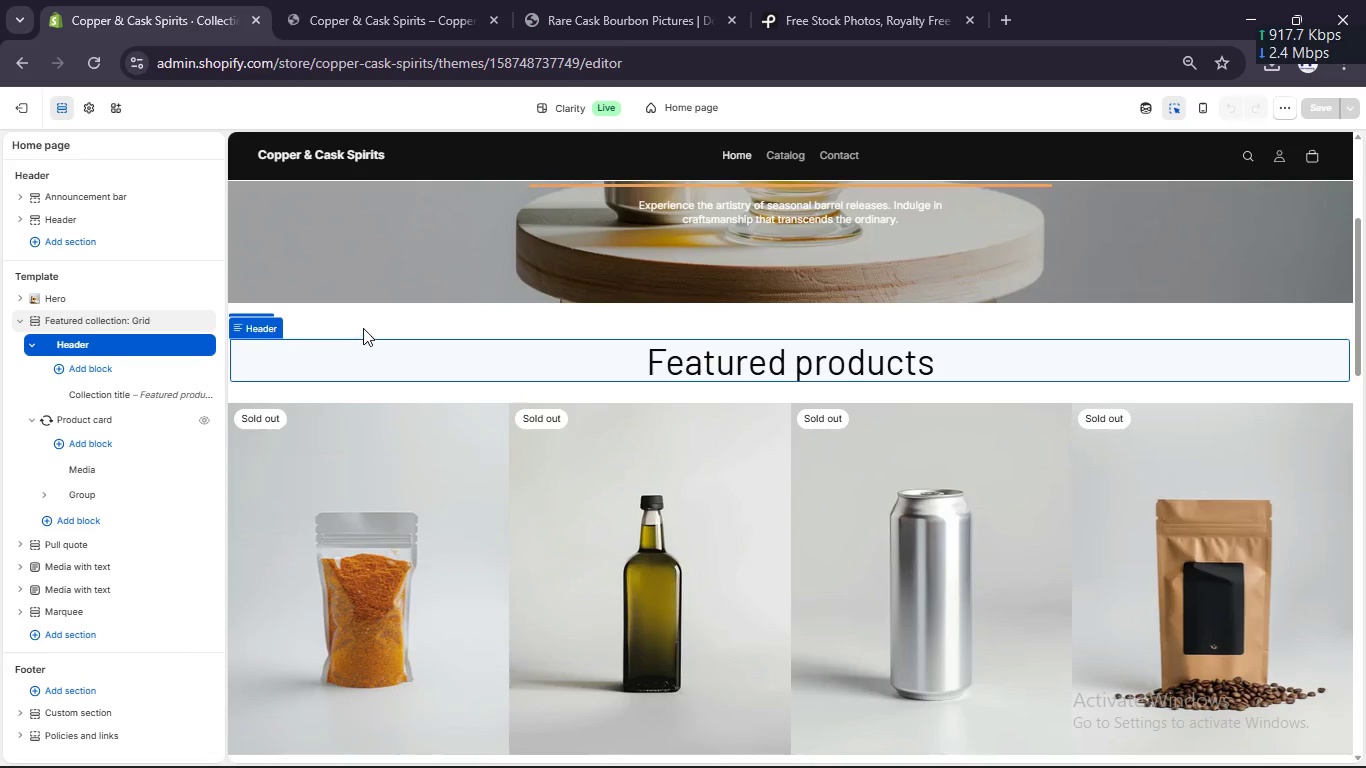 
left_click([361, 314])
 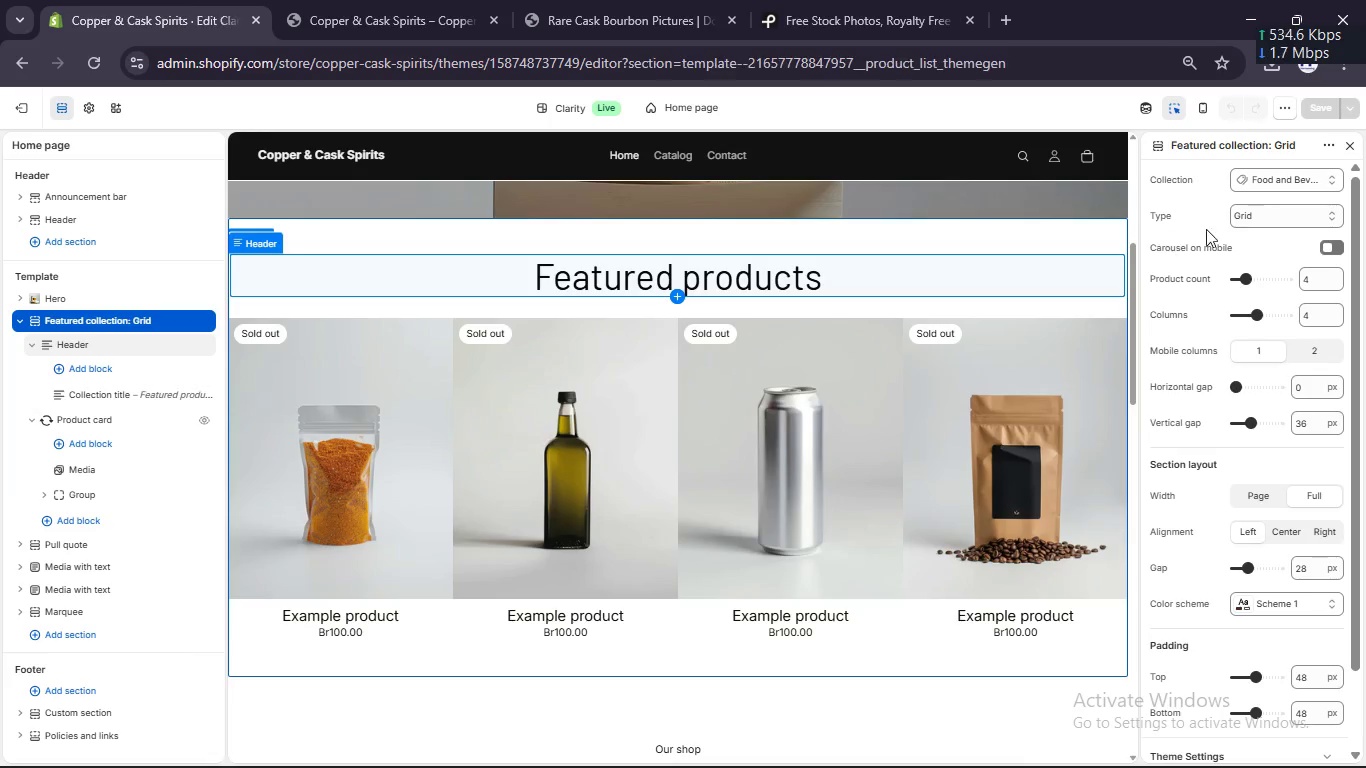 
left_click([1254, 176])
 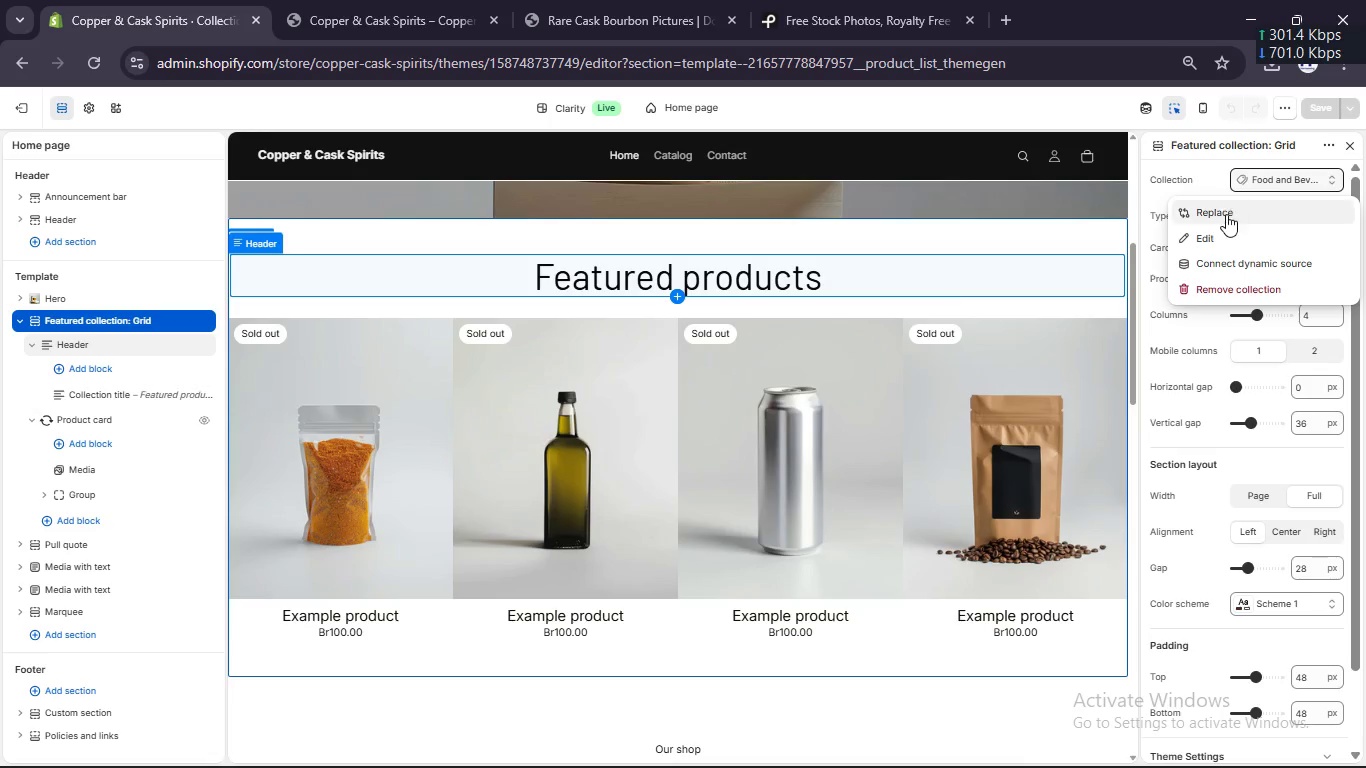 
left_click([1226, 215])
 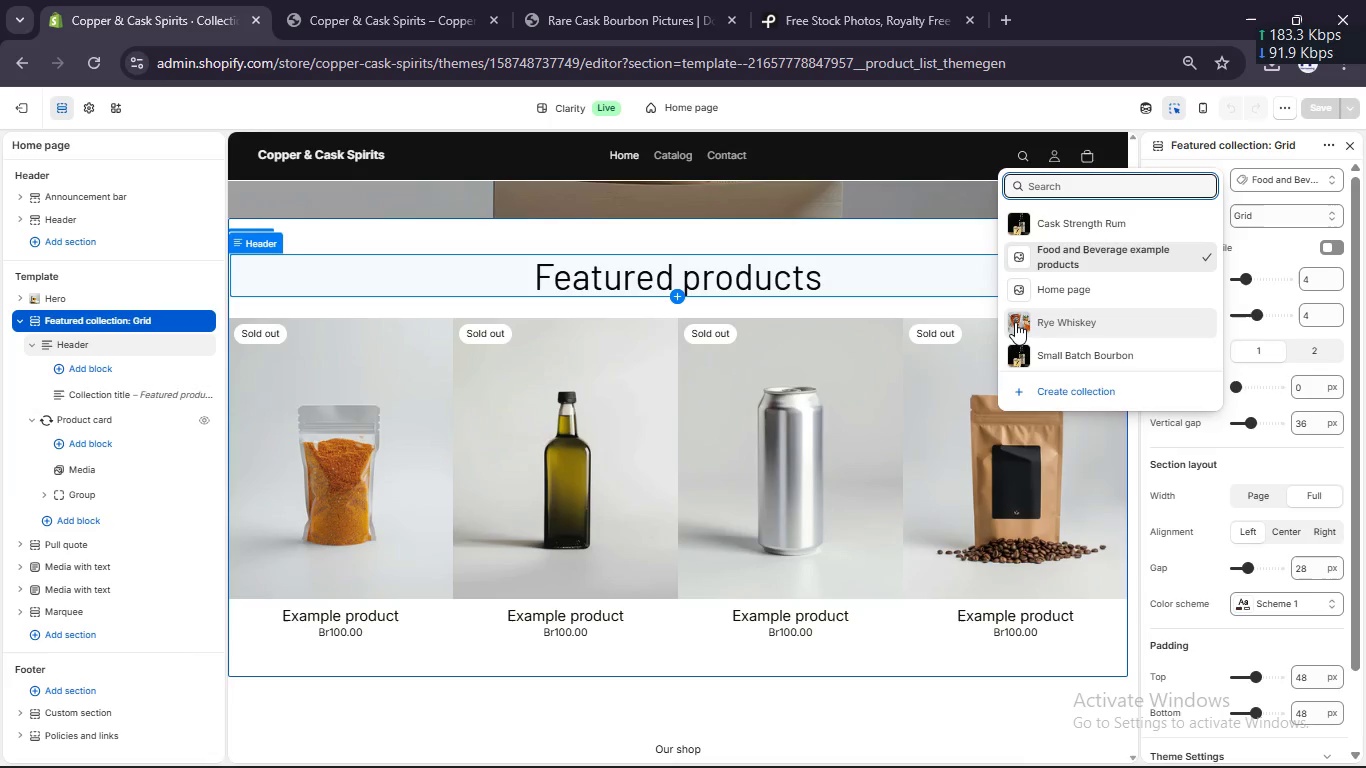 
left_click([1014, 320])
 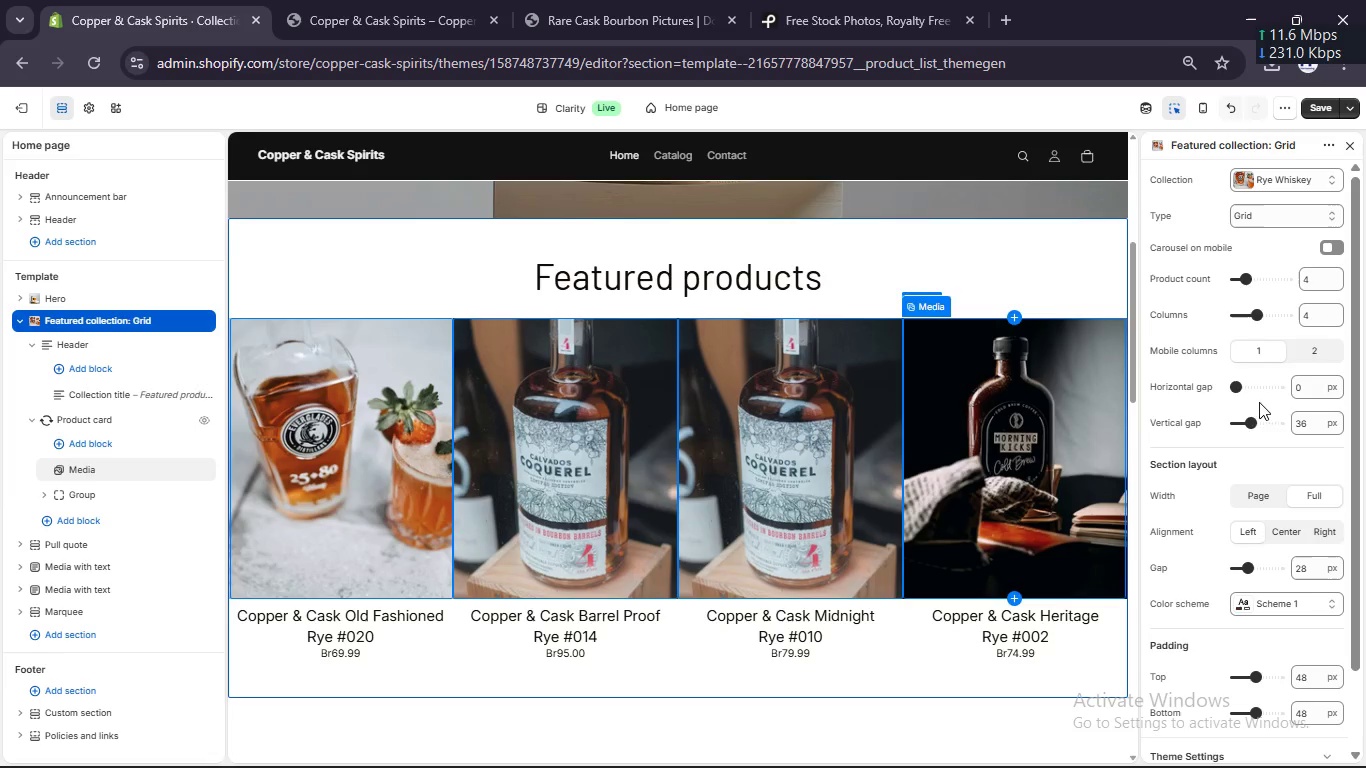 
wait(6.61)
 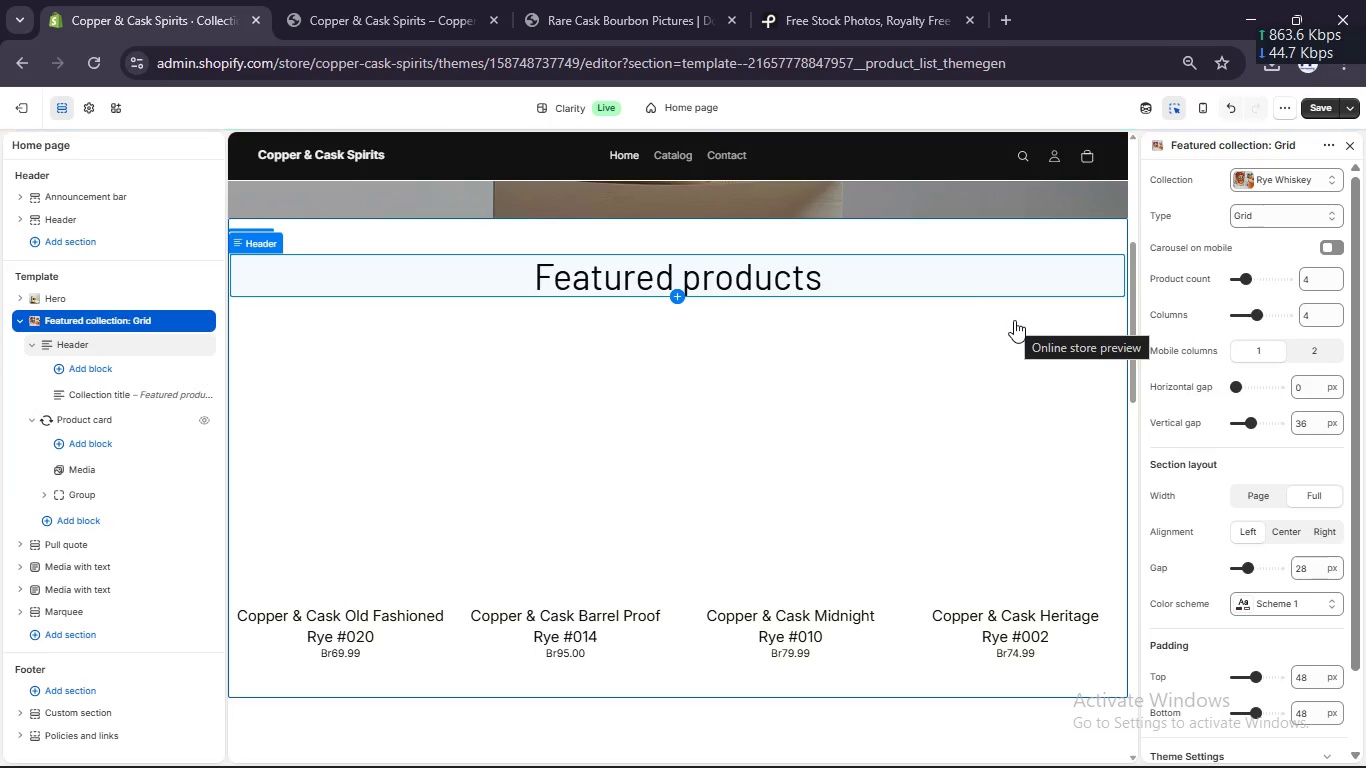 
double_click([1301, 387])
 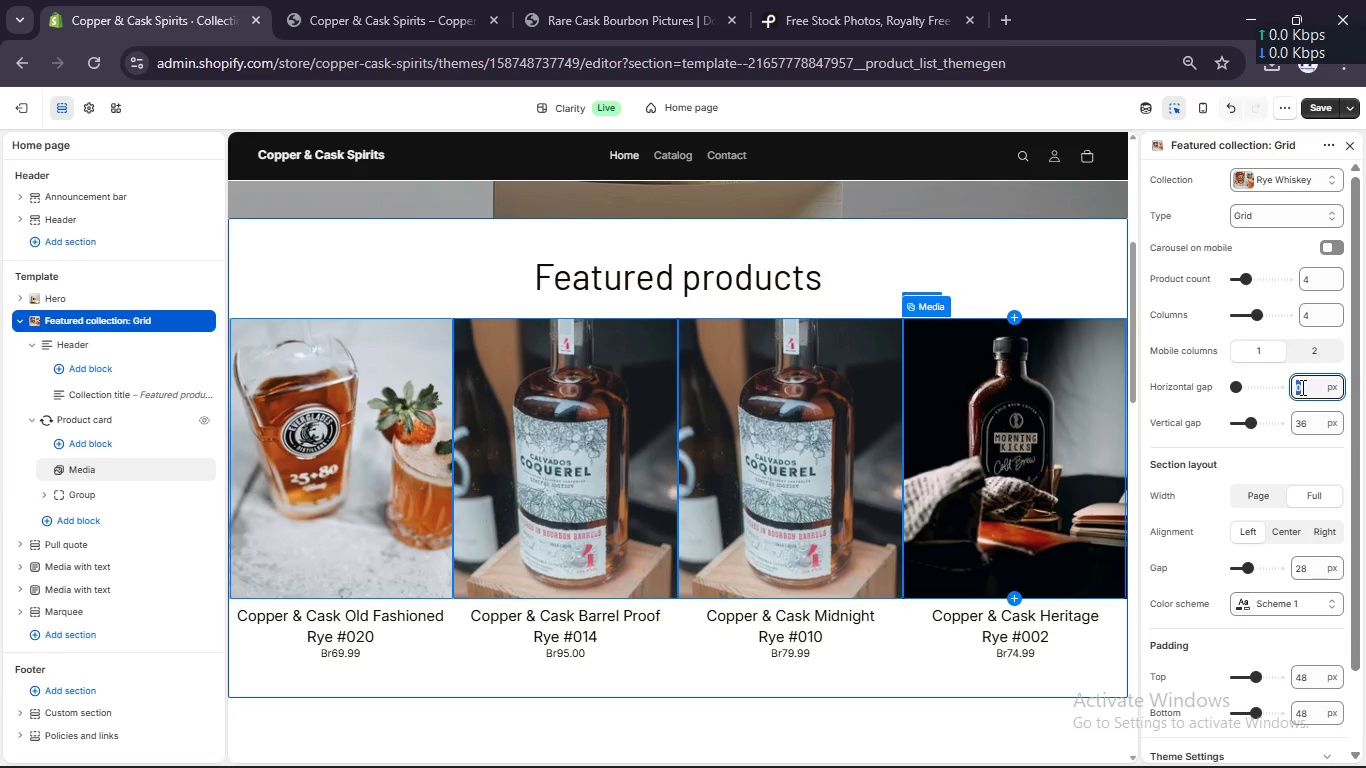 
hold_key(key=Numpad1, duration=0.48)
 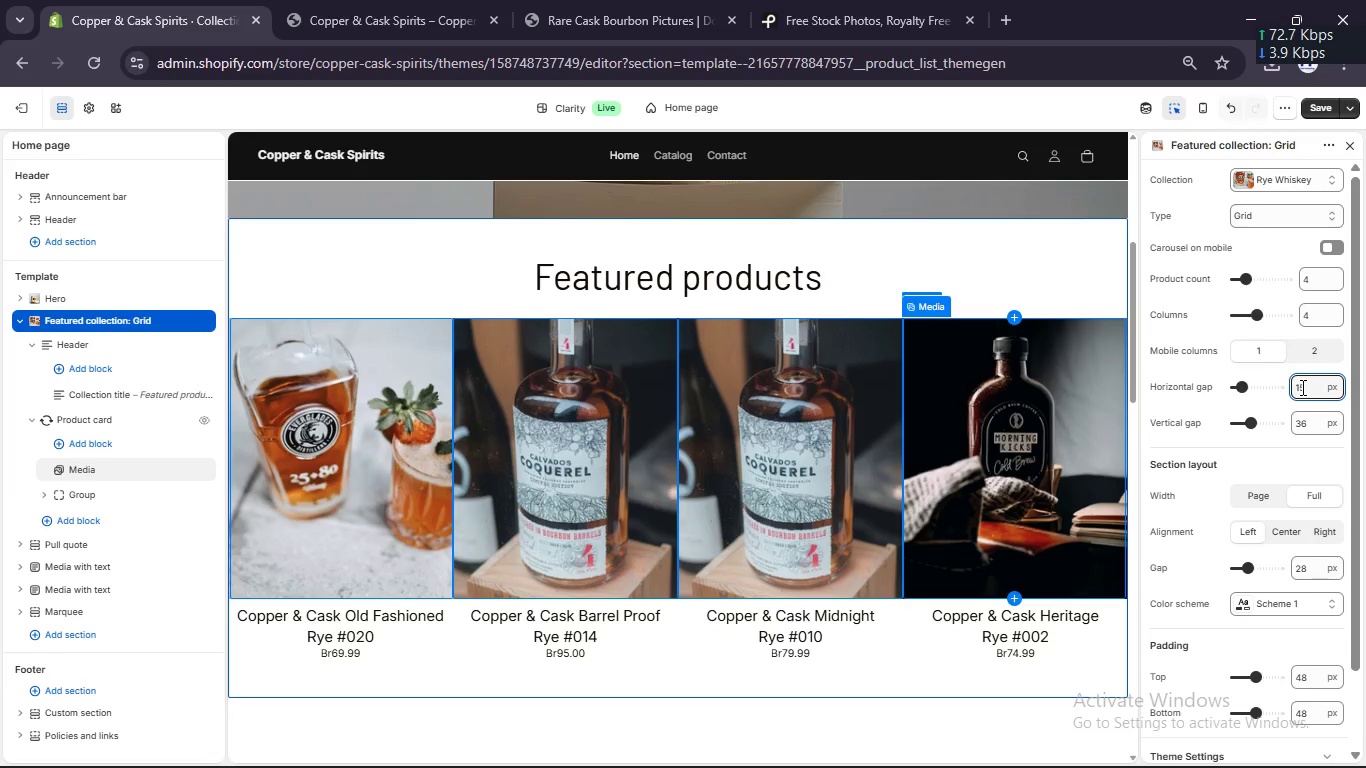 
key(Numpad5)
 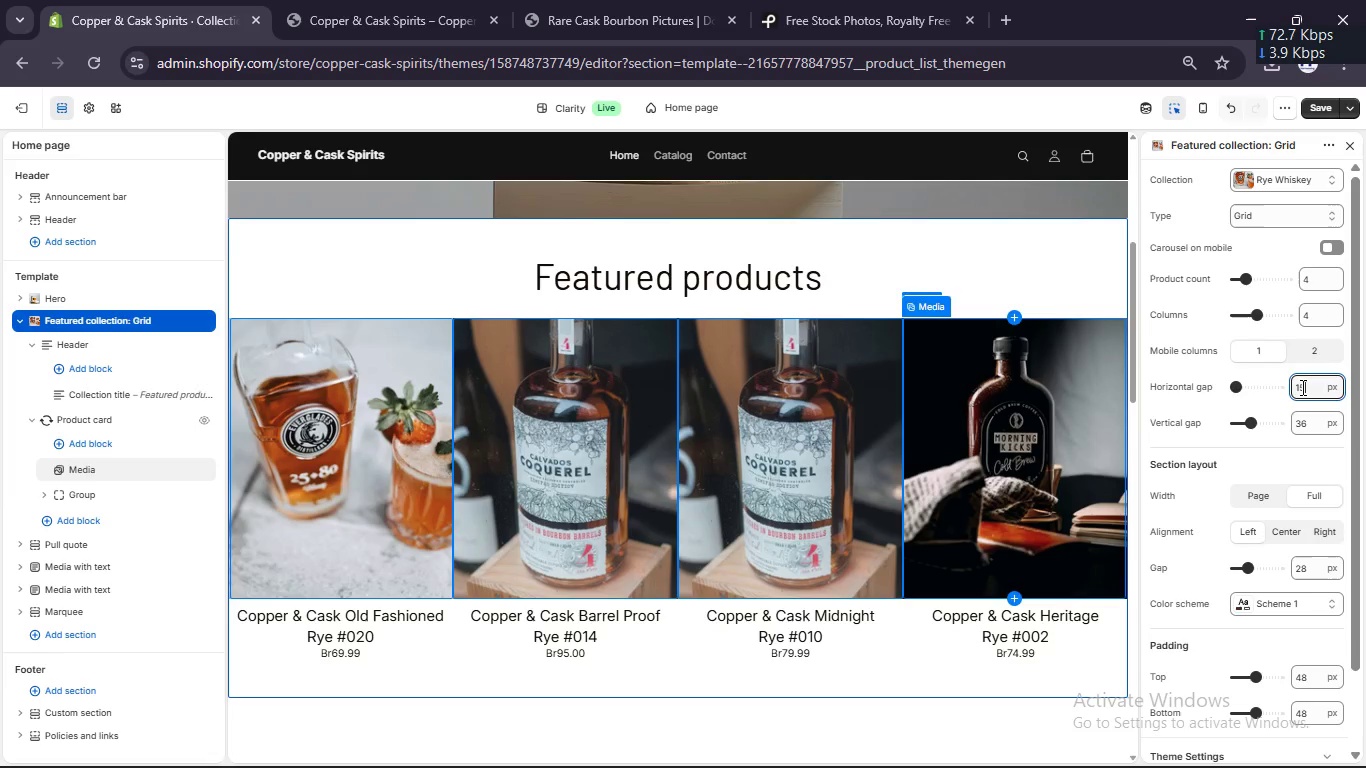 
key(Enter)
 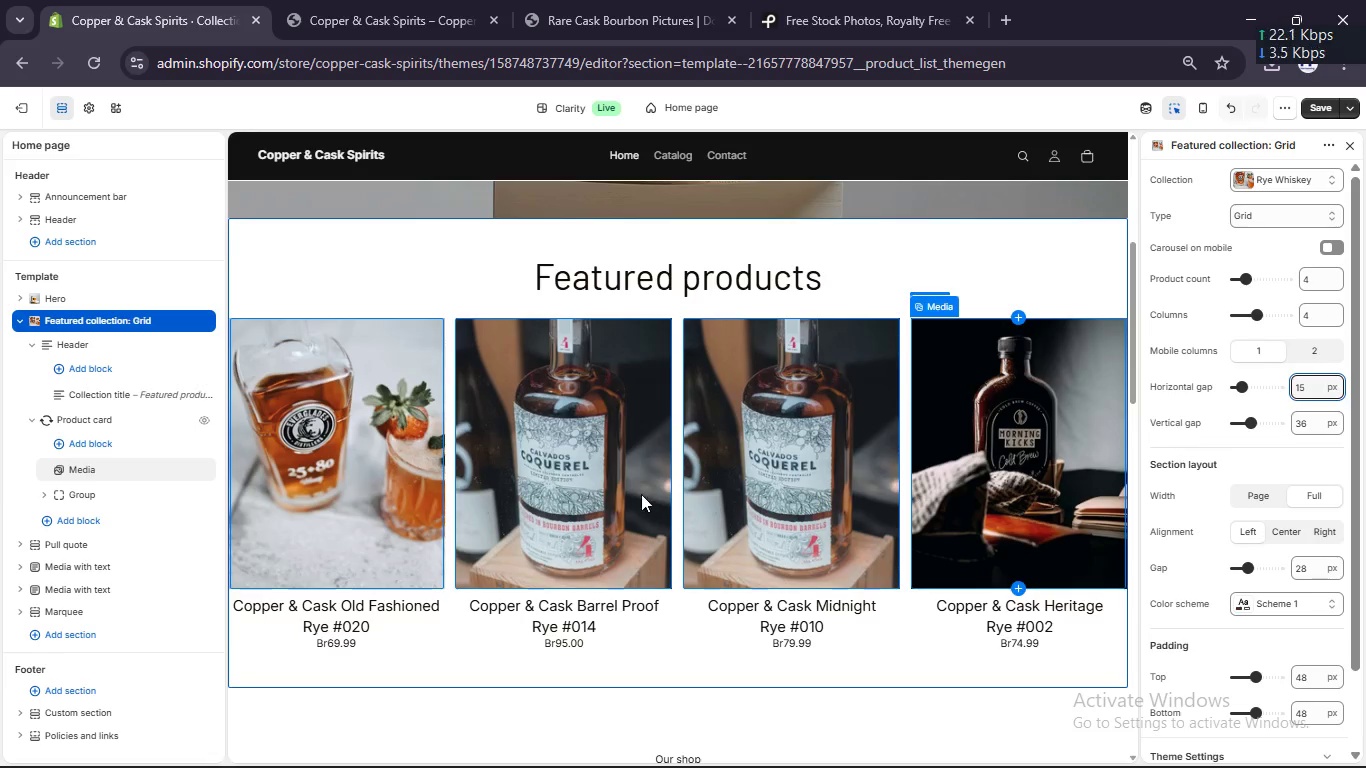 
left_click([76, 415])
 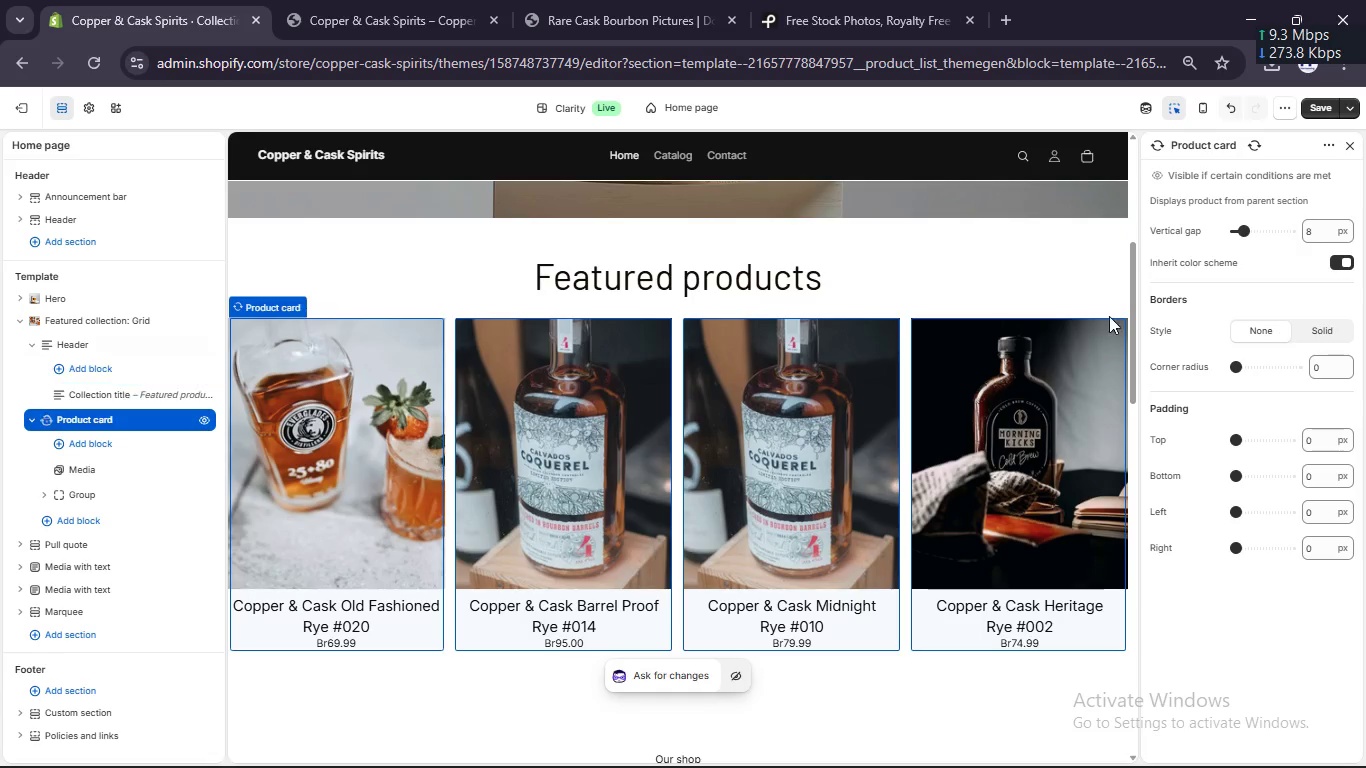 
left_click([1322, 377])
 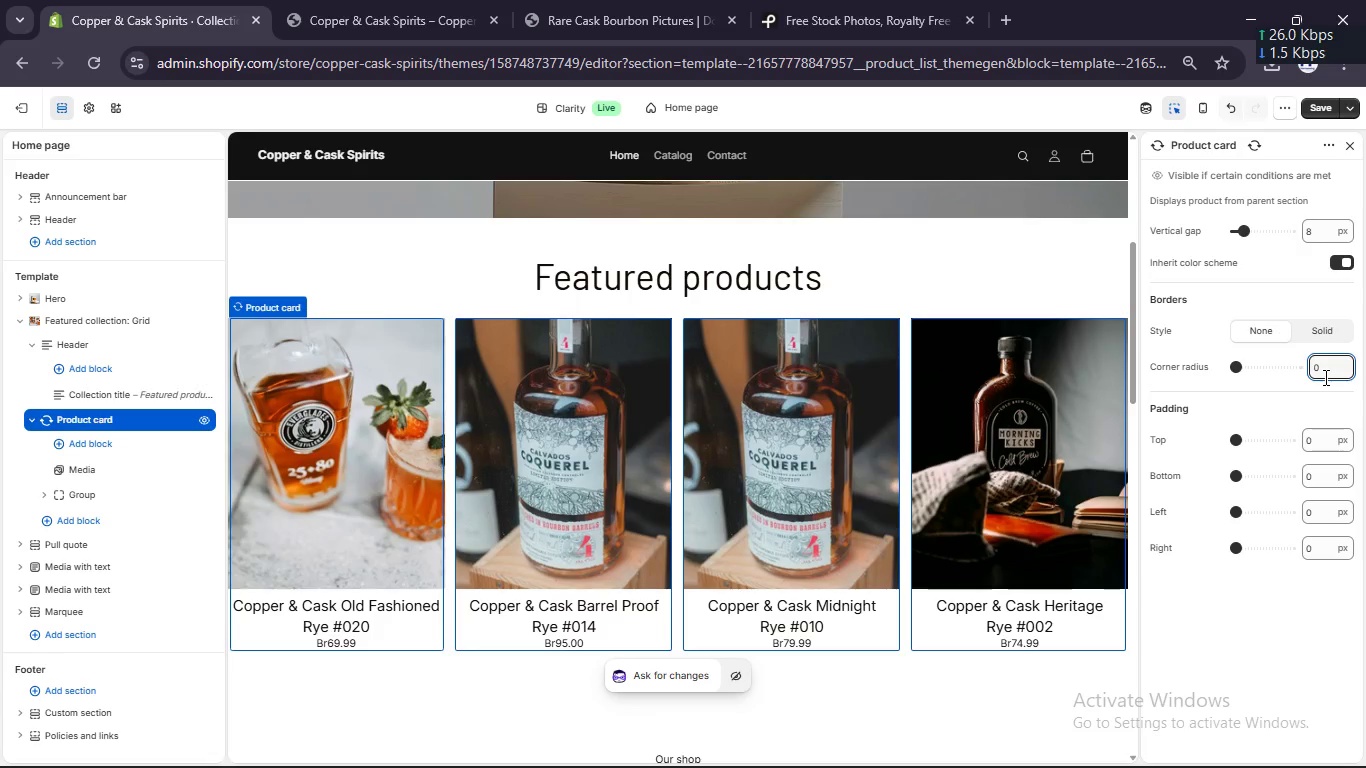 
hold_key(key=Numpad1, duration=0.44)
 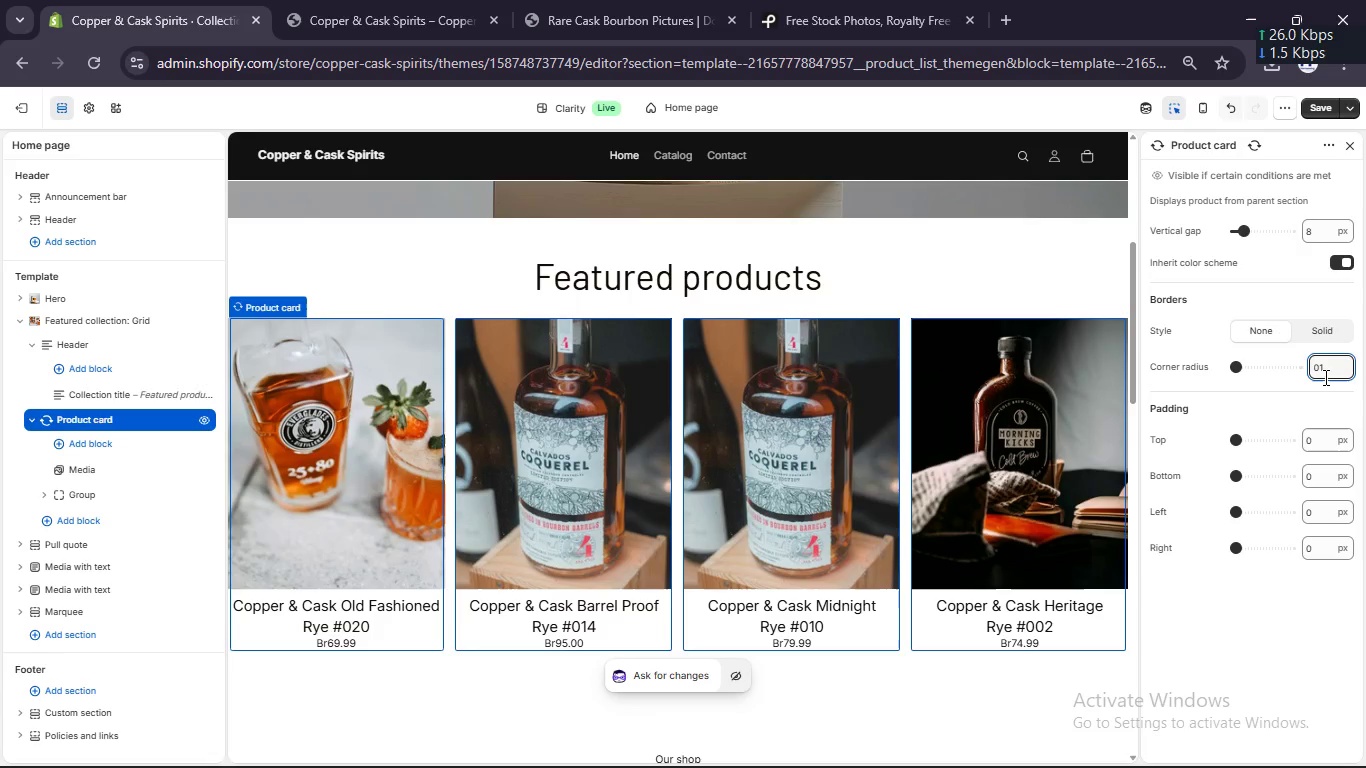 
key(Numpad5)
 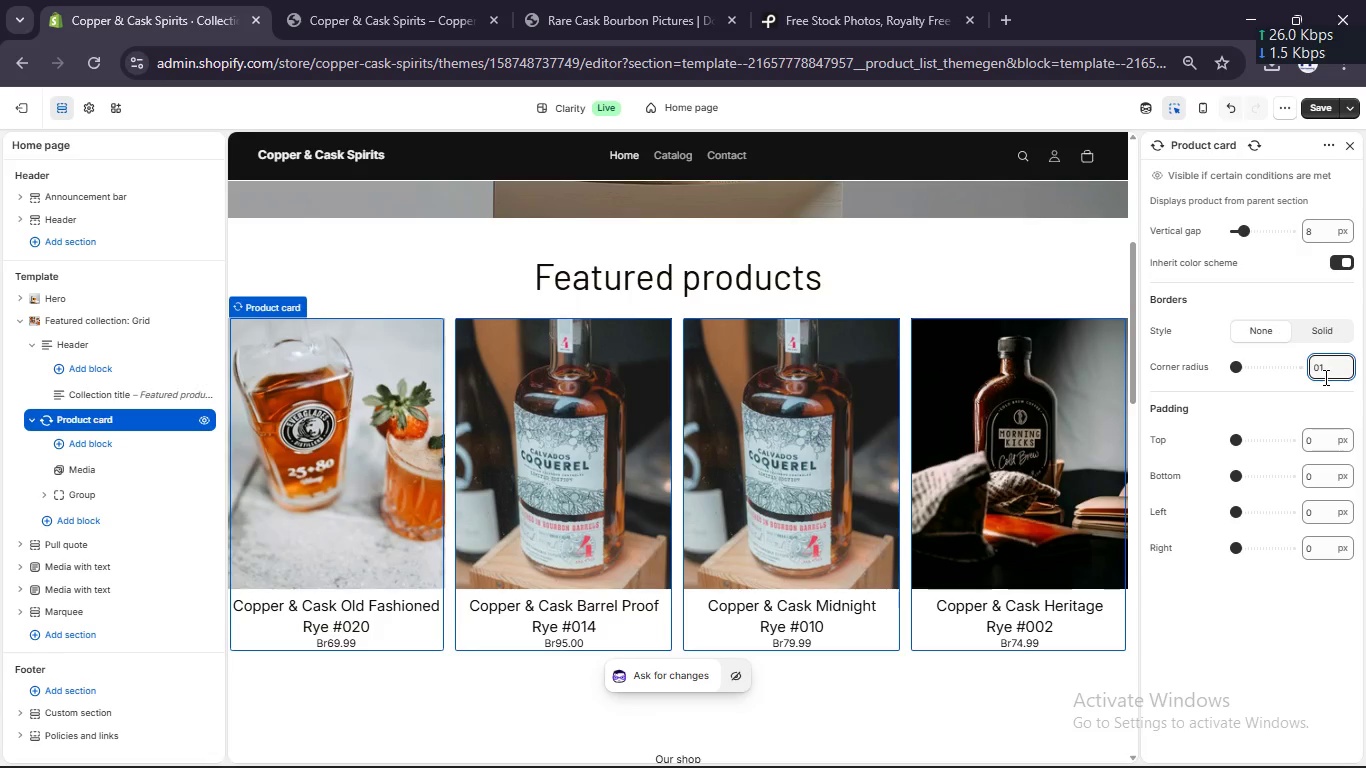 
key(Backspace)
 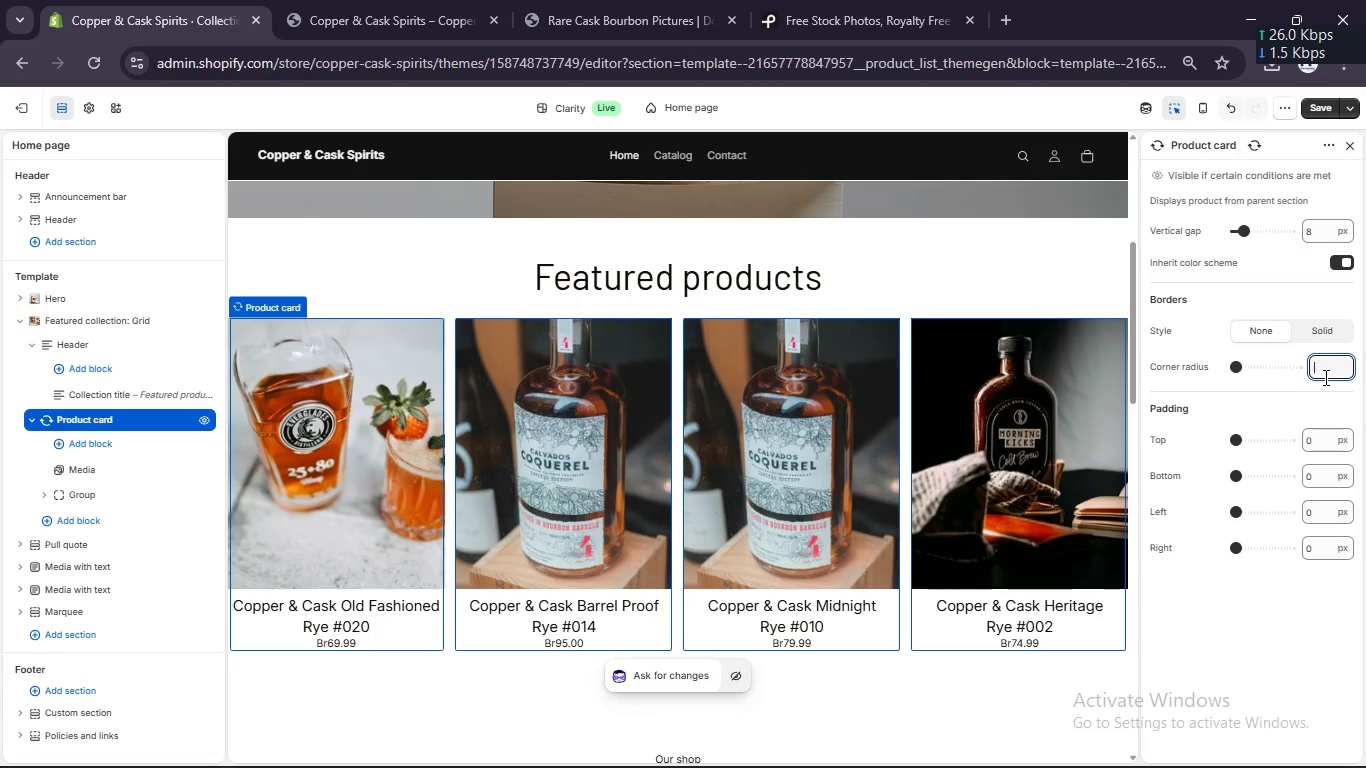 
key(Backspace)
 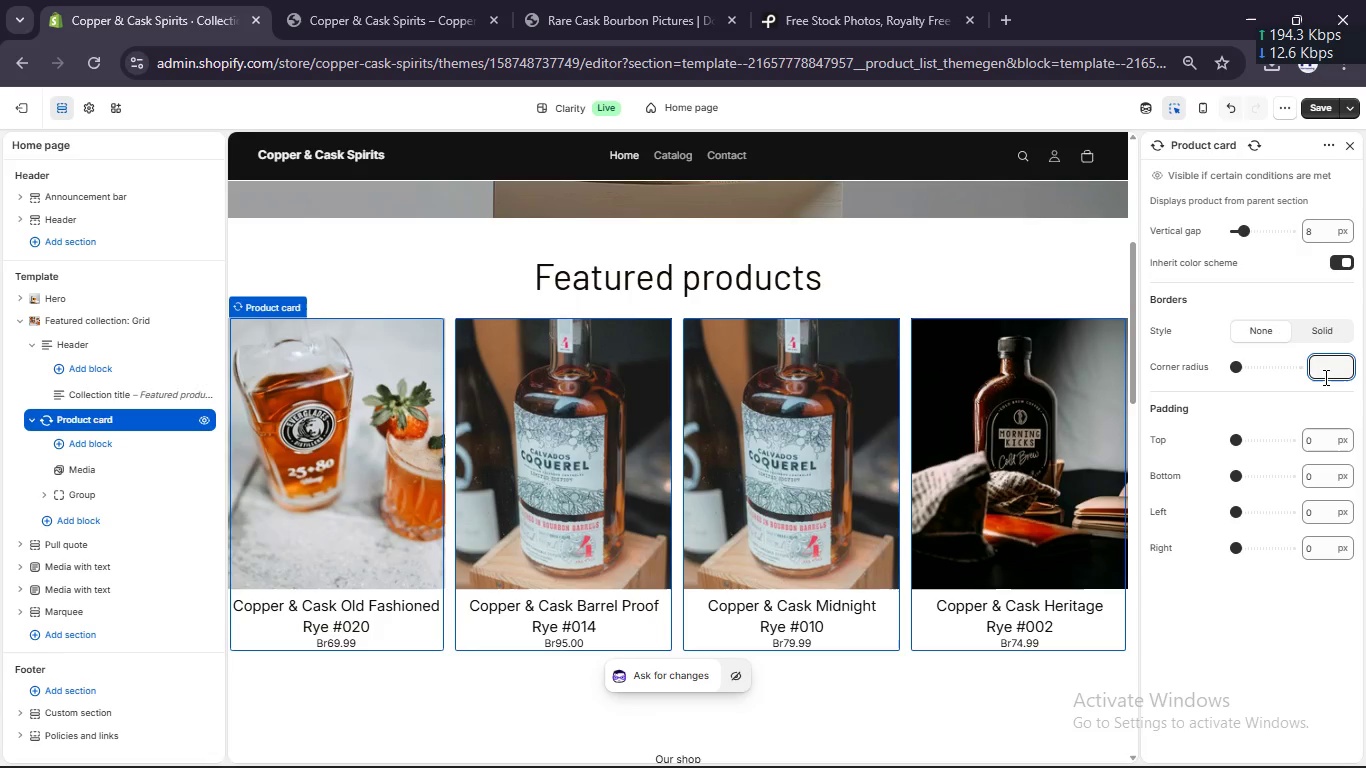 
key(Numpad1)
 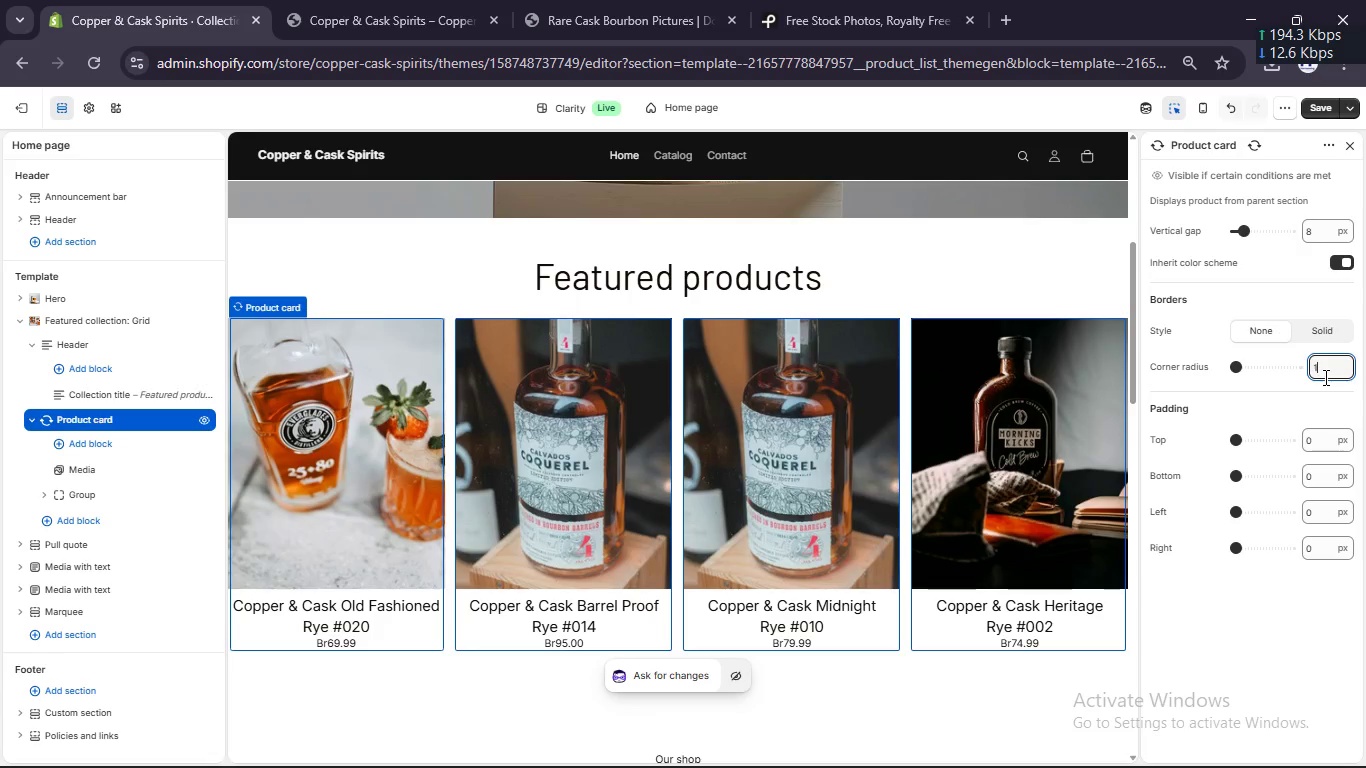 
key(Numpad5)
 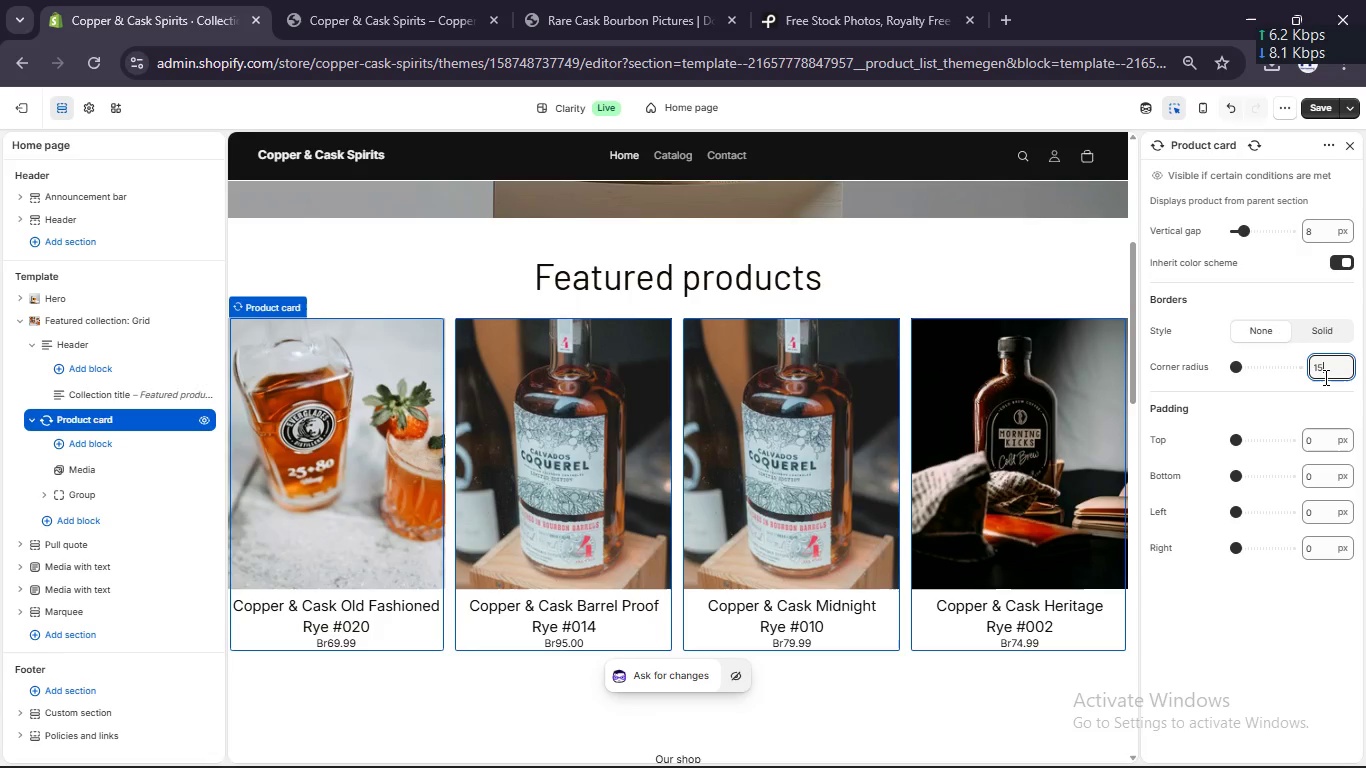 
key(Enter)
 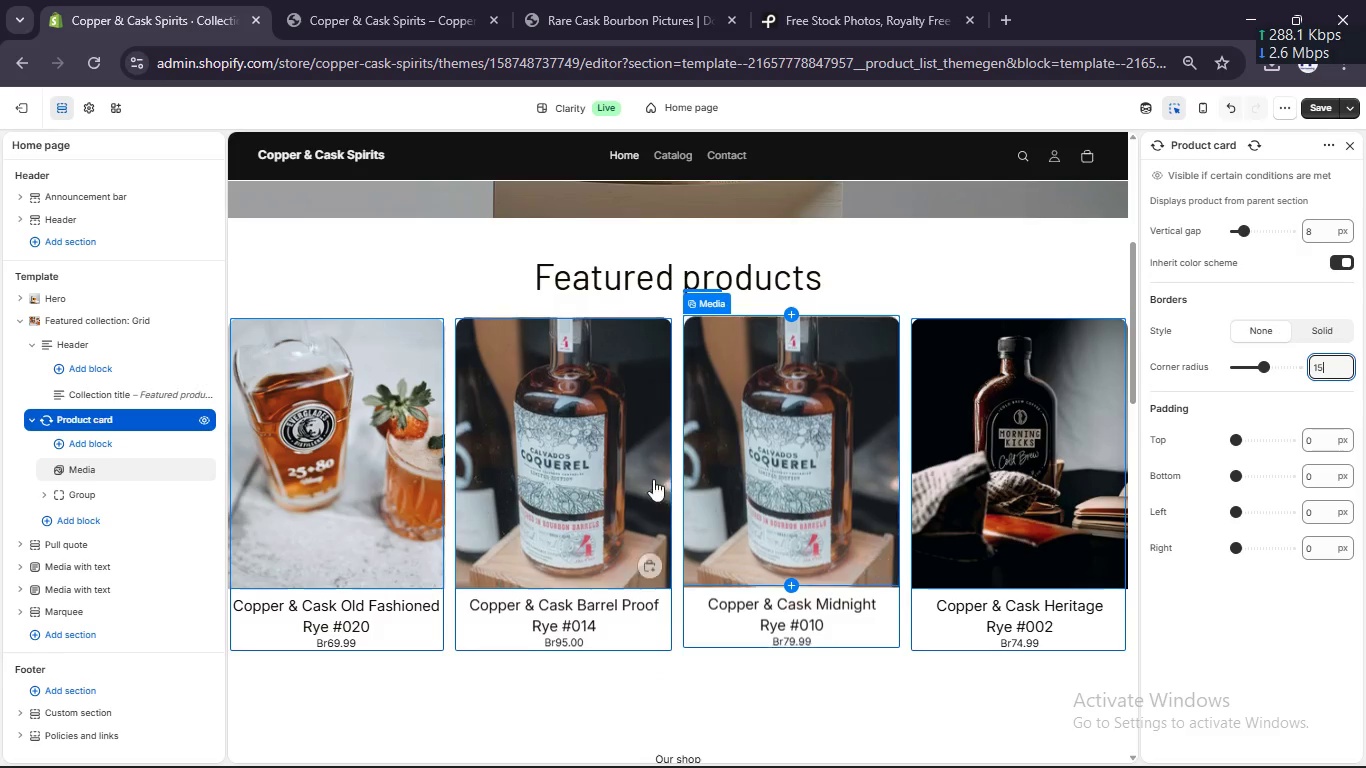 
wait(8.16)
 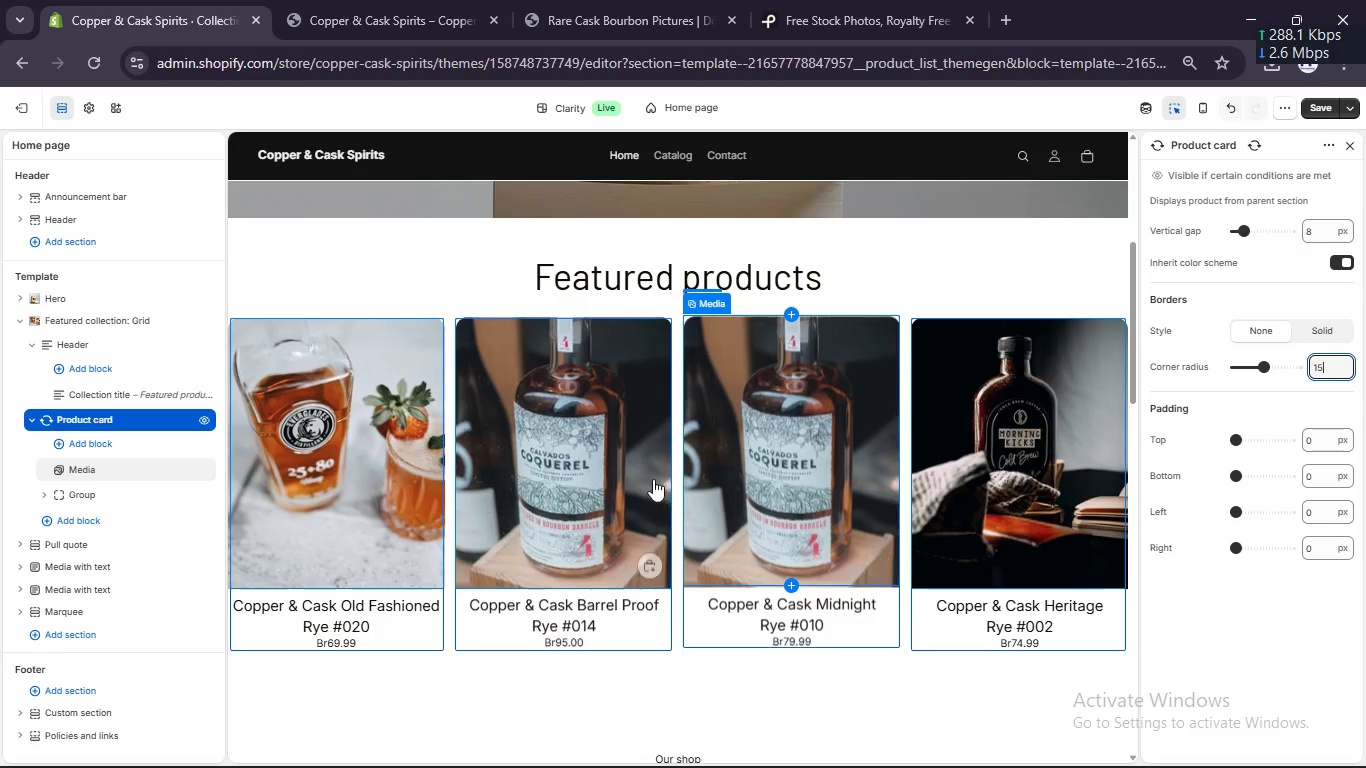 
left_click([70, 317])
 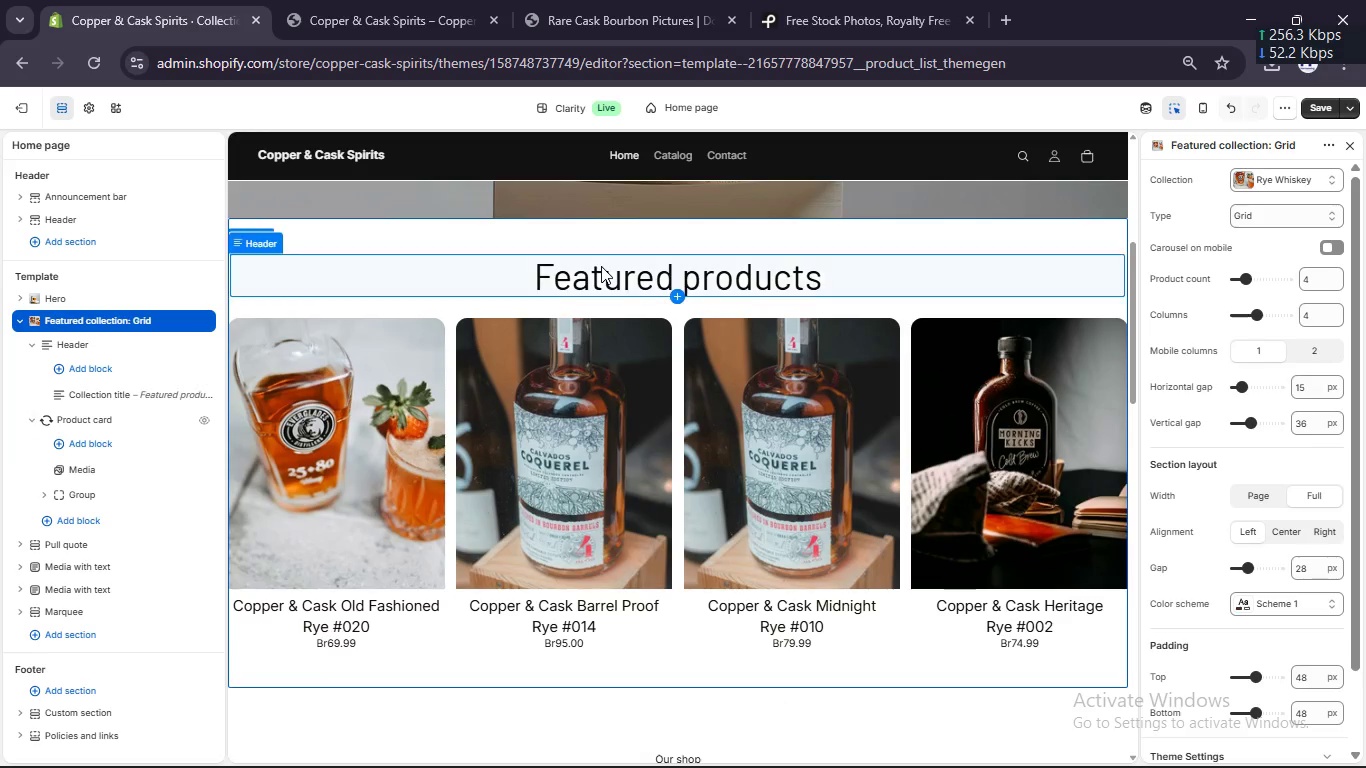 
left_click([601, 262])
 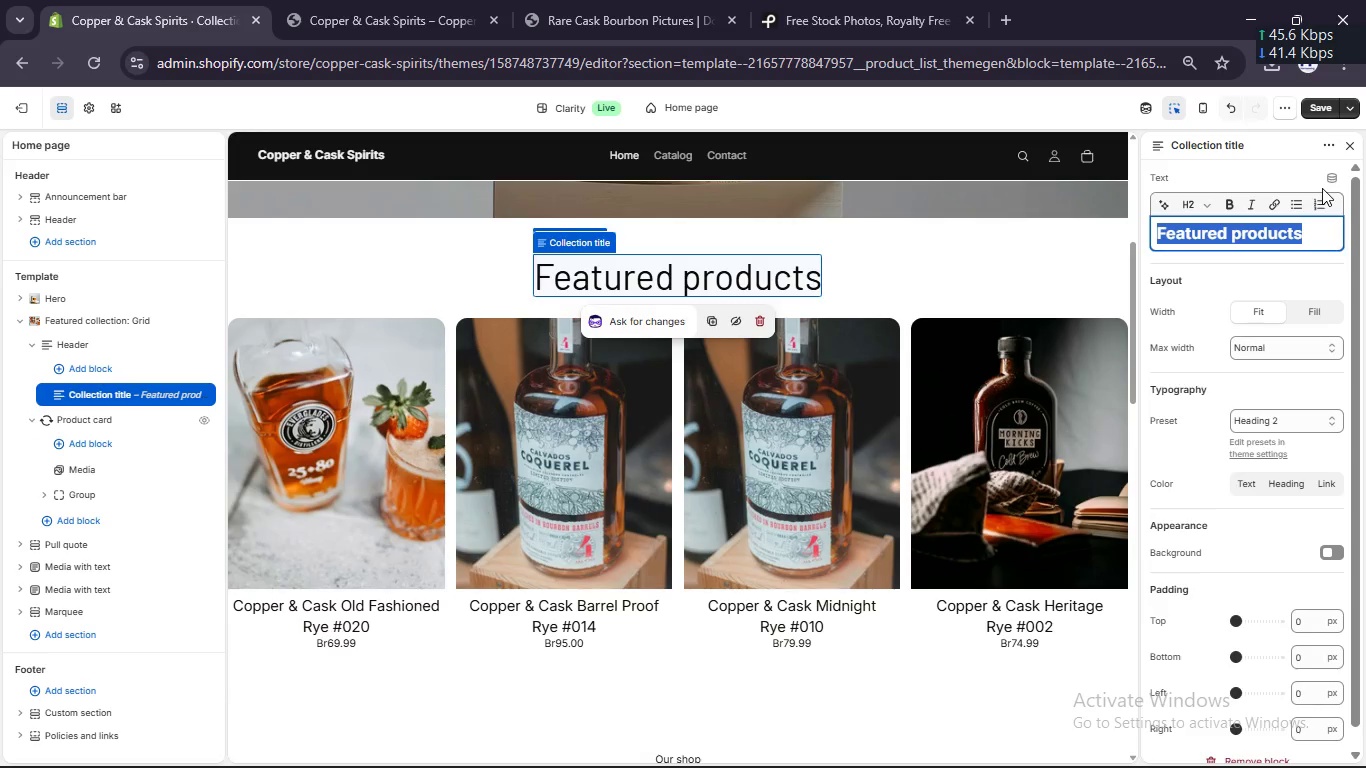 
left_click([1328, 181])
 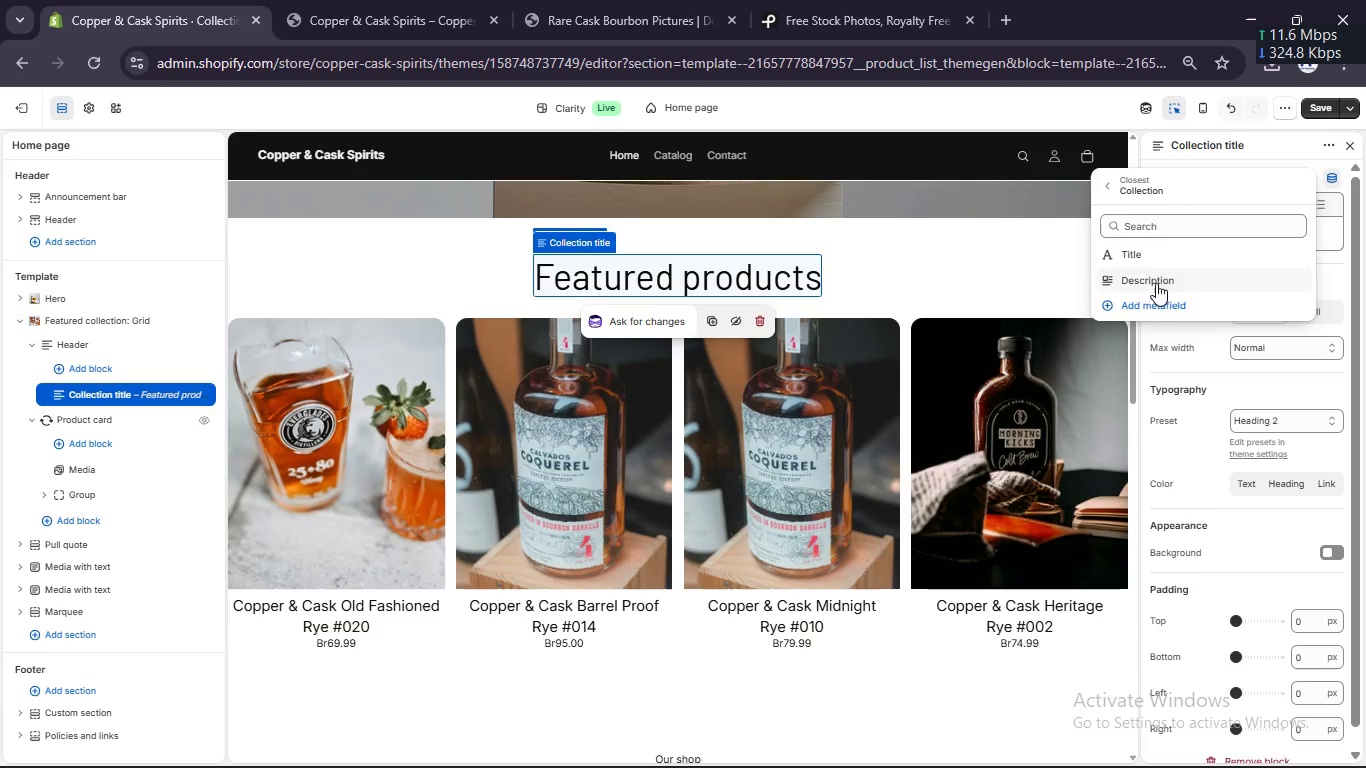 
left_click([1122, 229])
 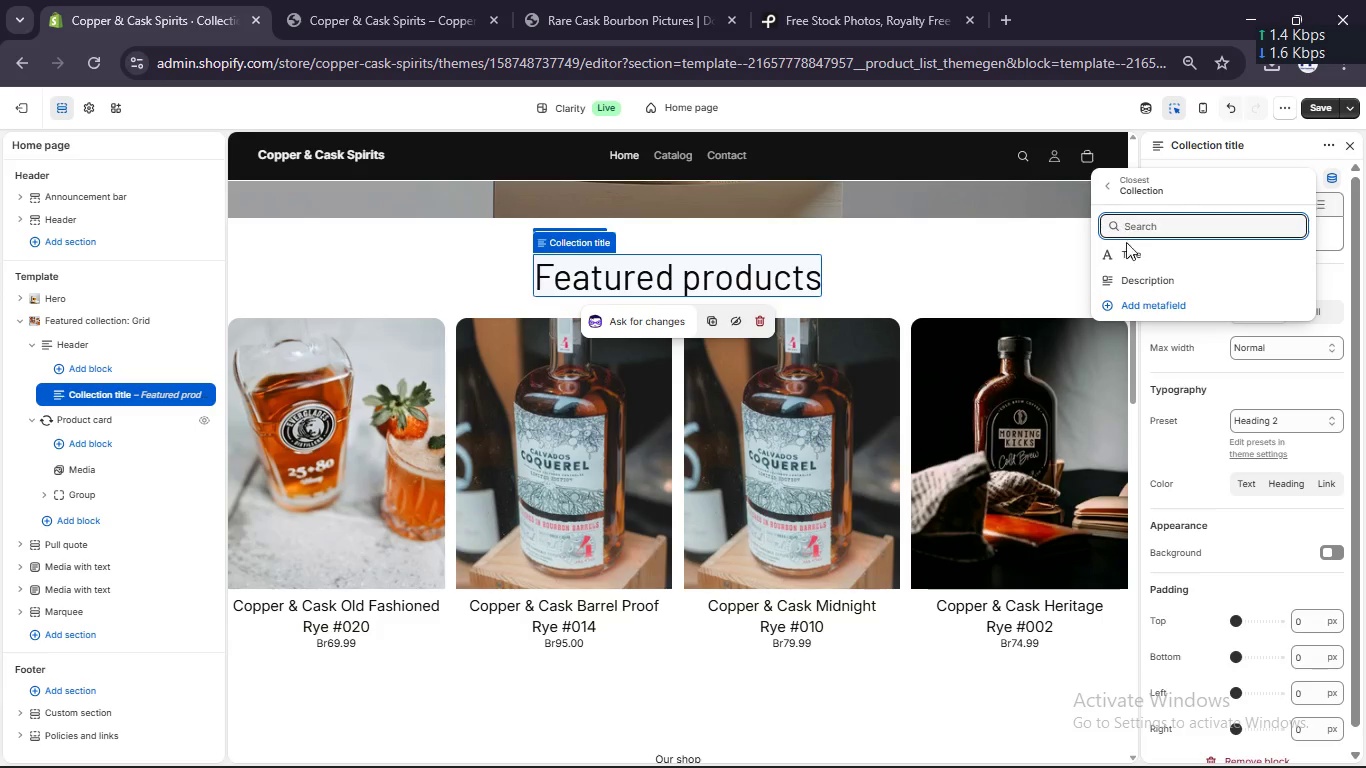 
left_click([1128, 251])
 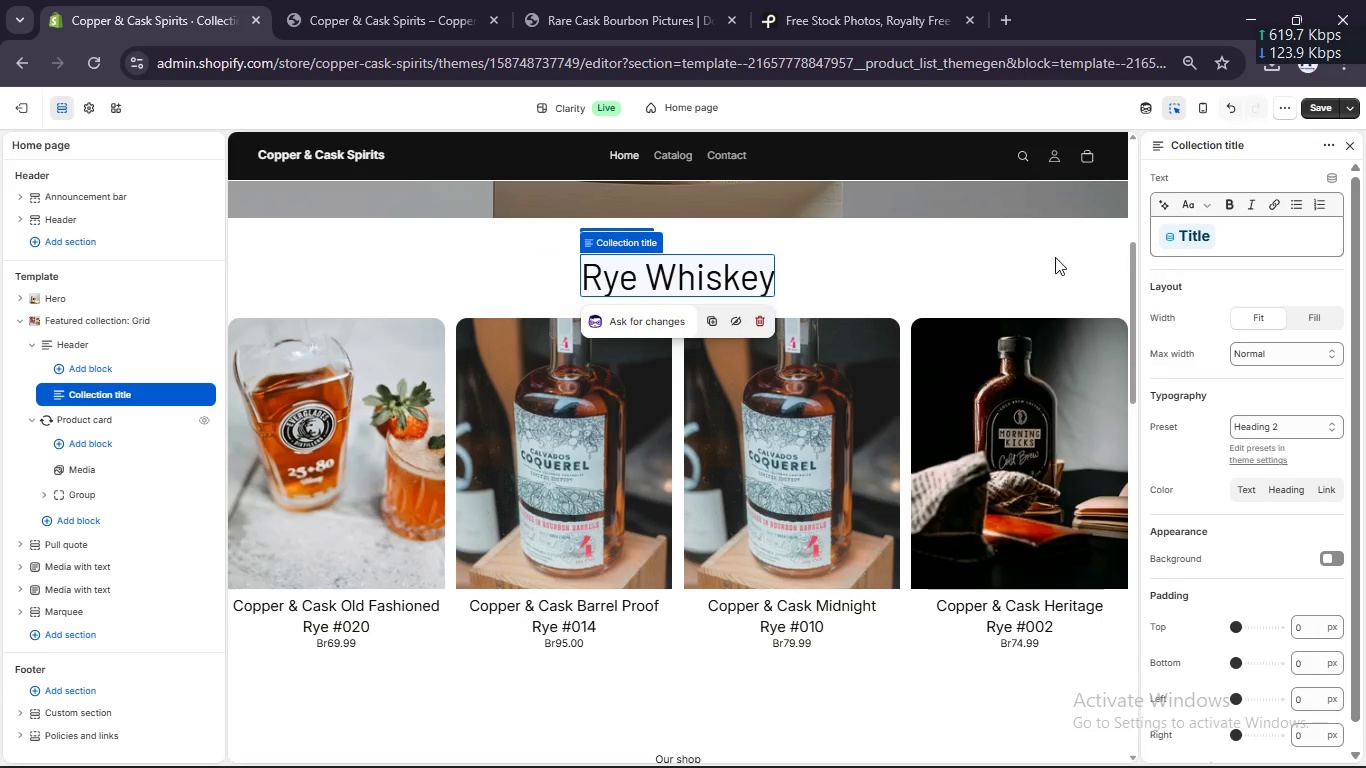 
scroll: coordinate [996, 504], scroll_direction: down, amount: 2.0
 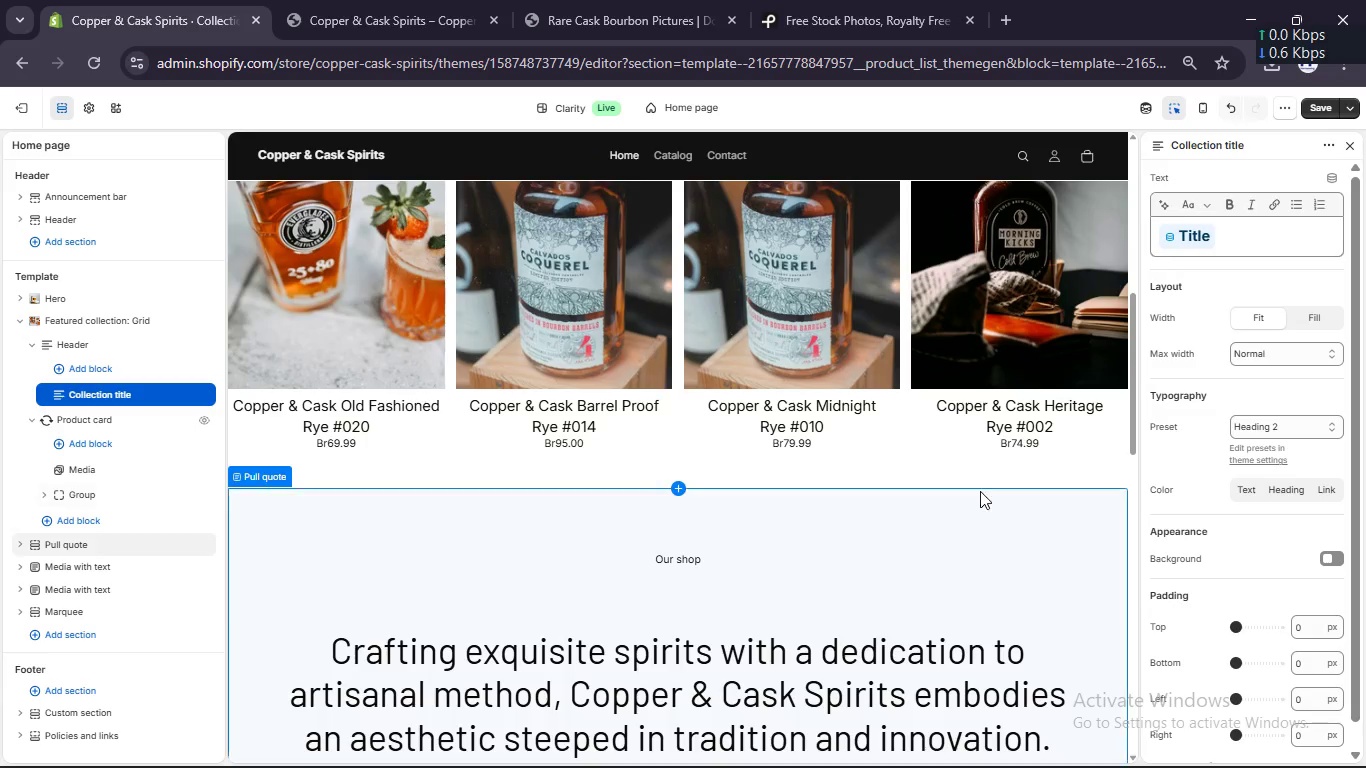 
scroll: coordinate [973, 487], scroll_direction: up, amount: 2.0
 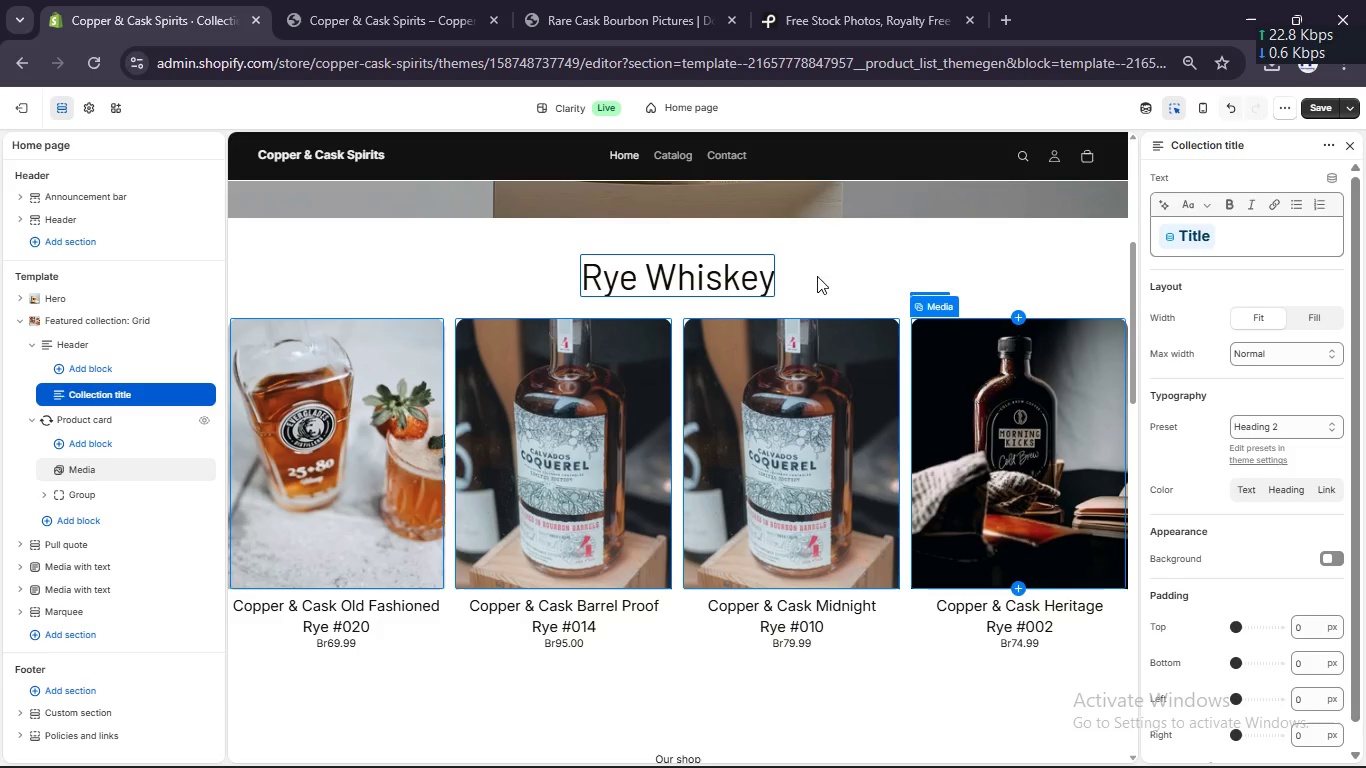 
scroll: coordinate [863, 264], scroll_direction: down, amount: 9.0
 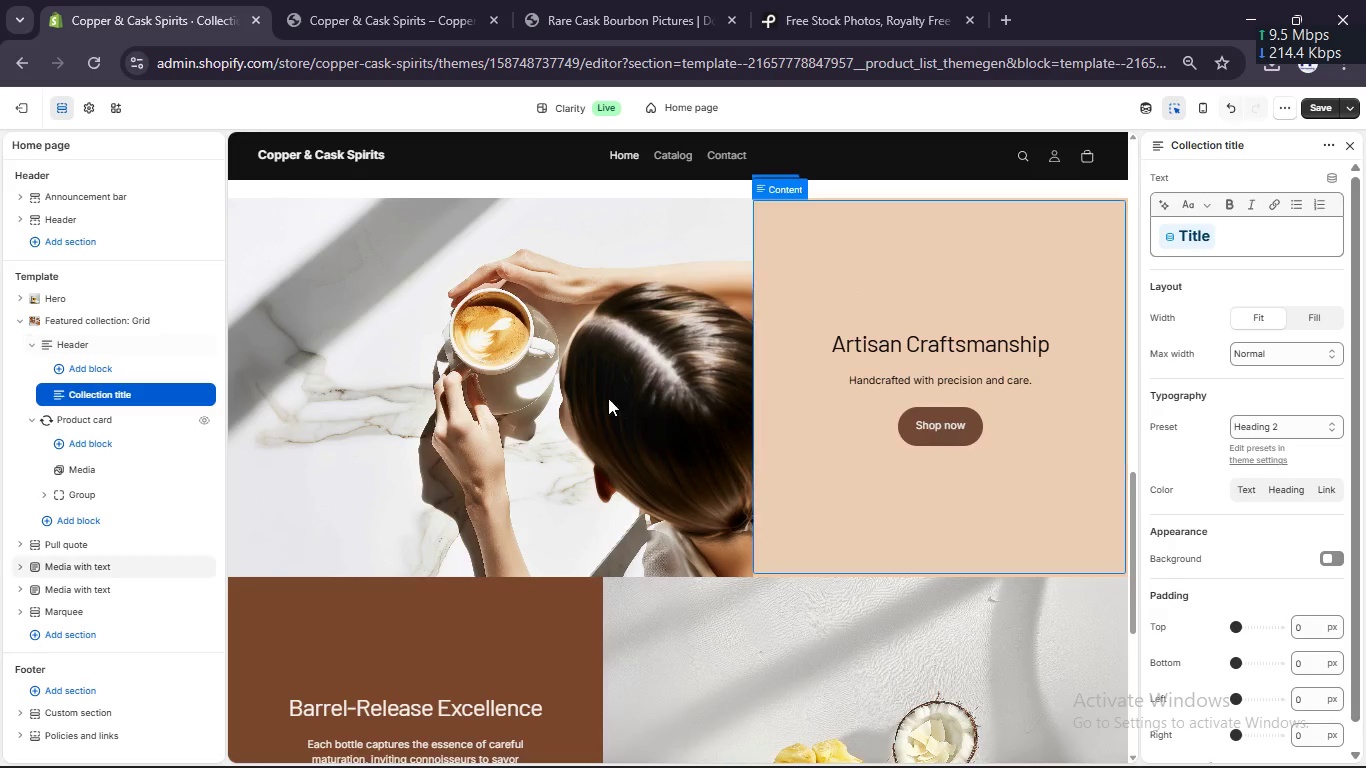 
left_click([606, 401])
 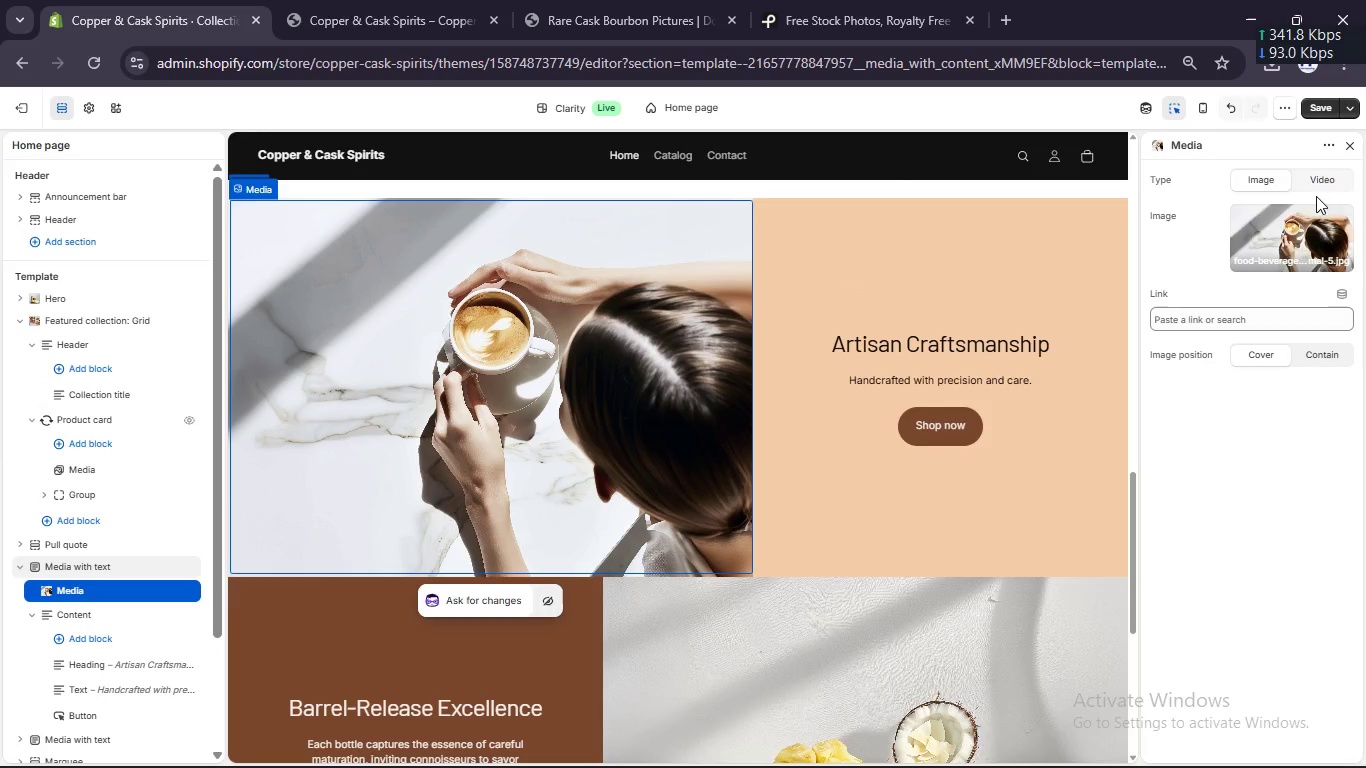 
left_click([1295, 237])
 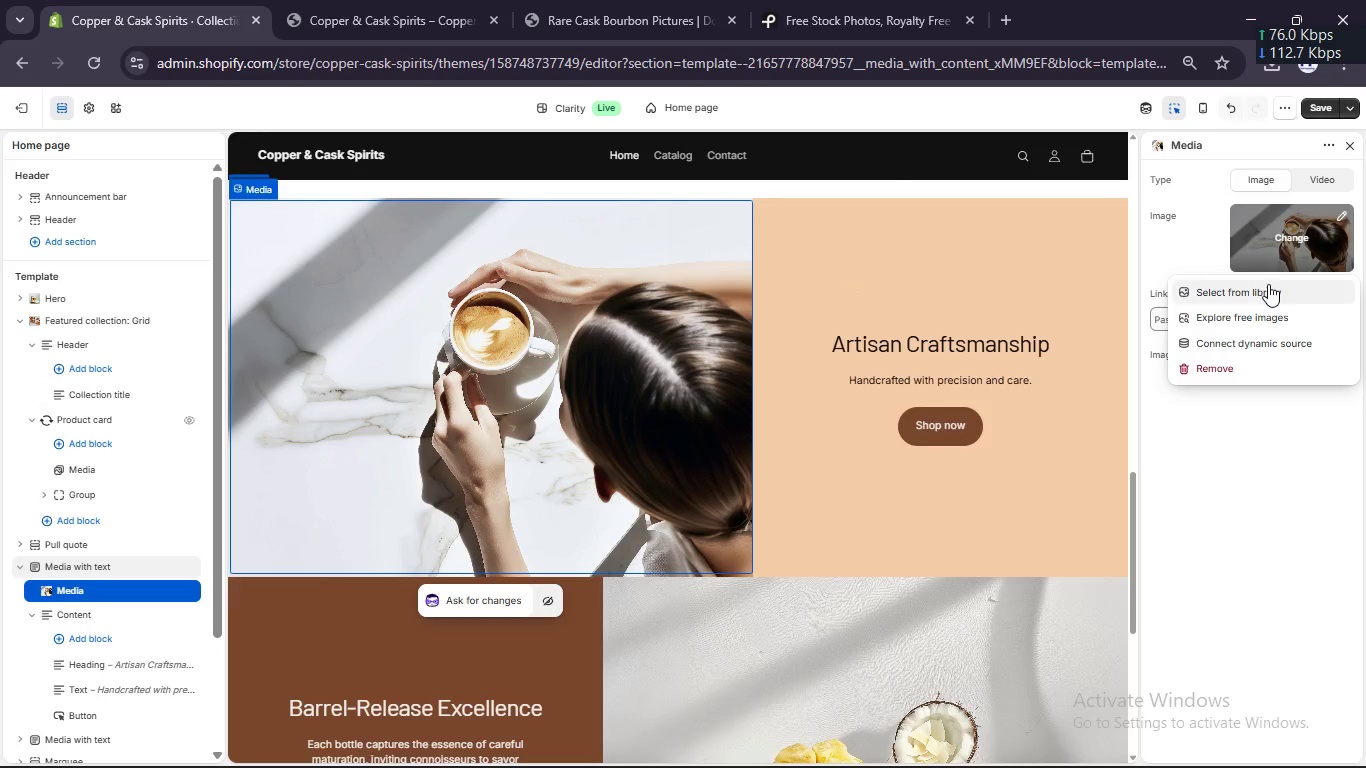 
left_click([1267, 287])
 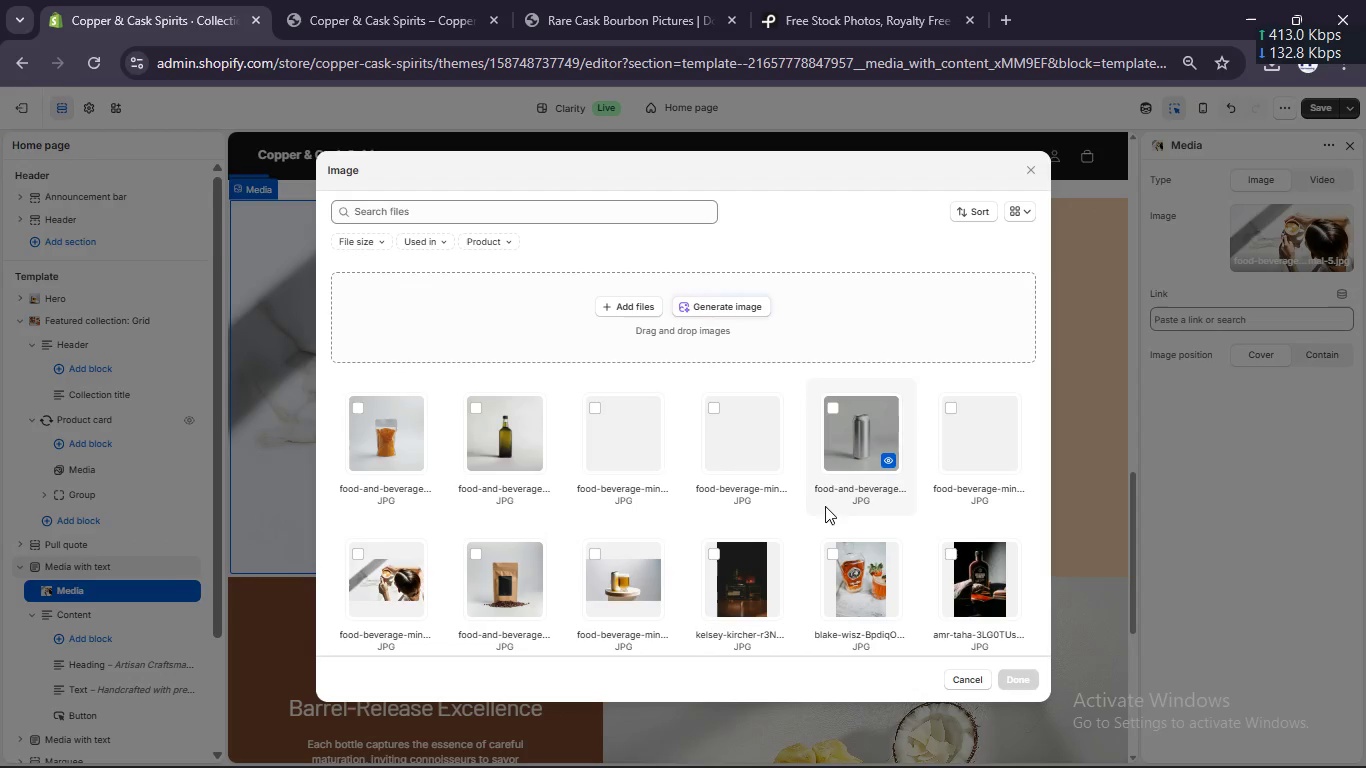 
left_click([829, 558])
 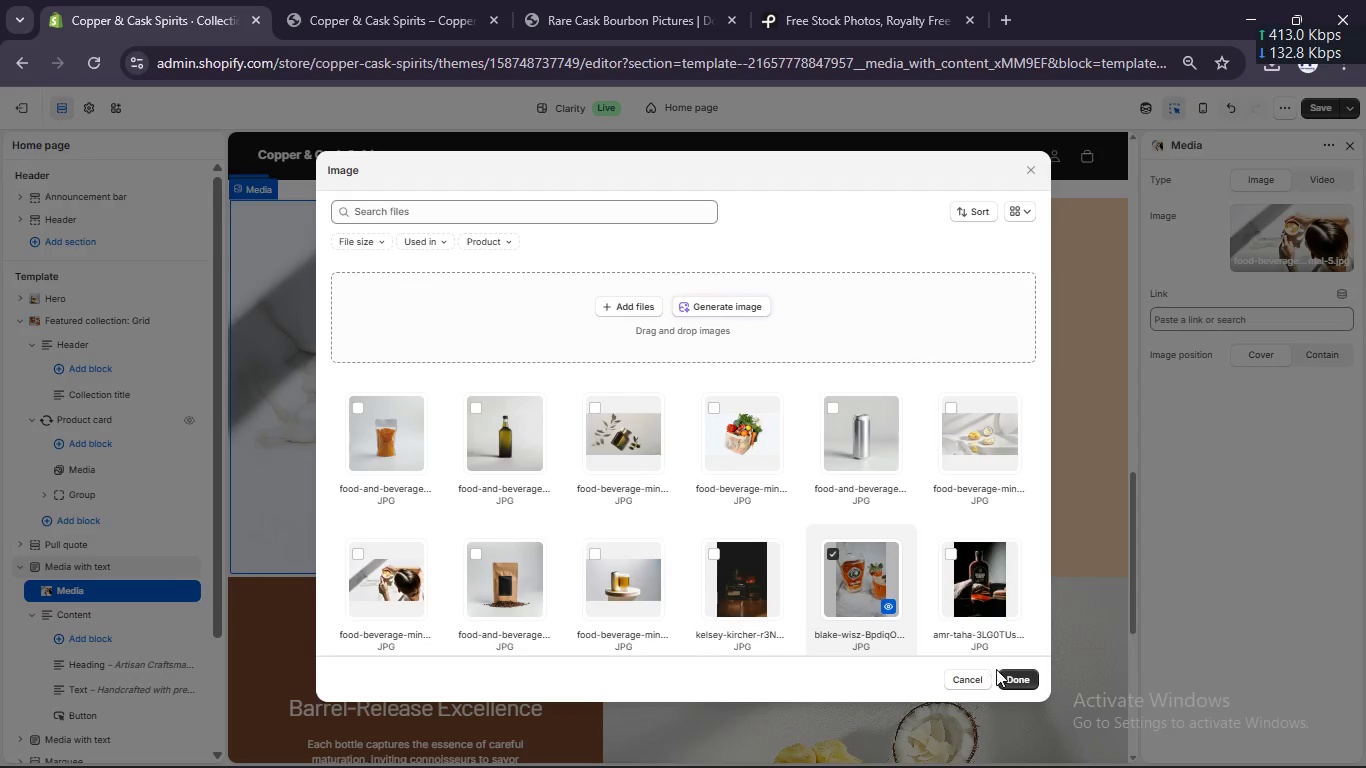 
left_click([1013, 682])
 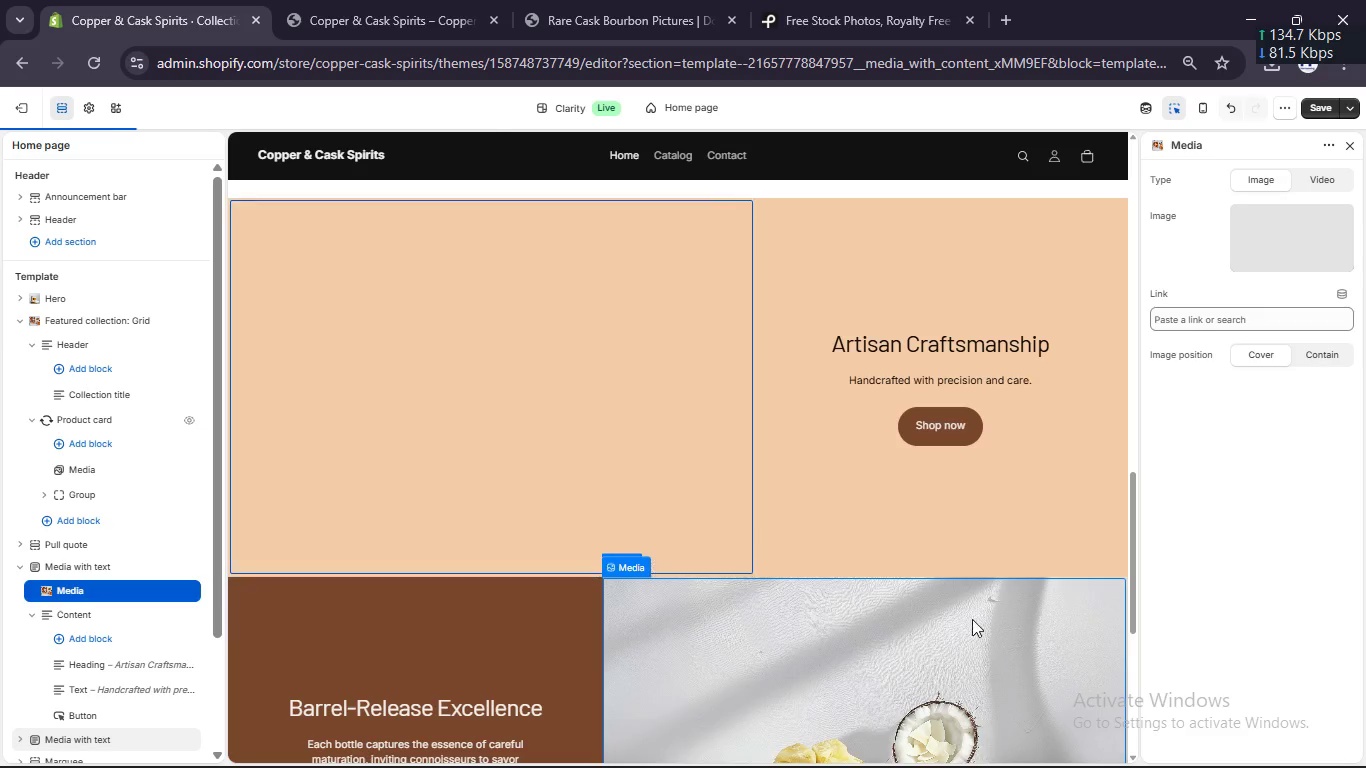 
scroll: coordinate [887, 482], scroll_direction: down, amount: 3.0
 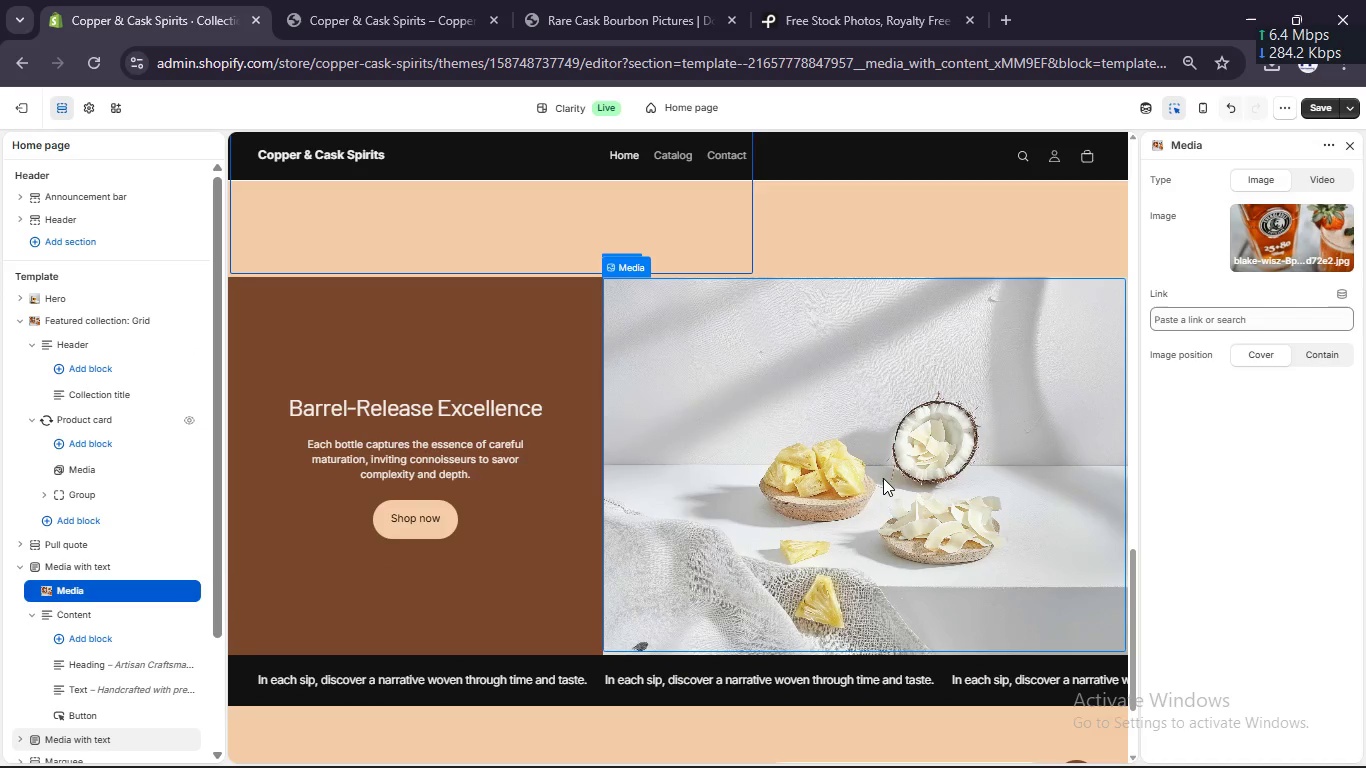 
left_click([883, 478])
 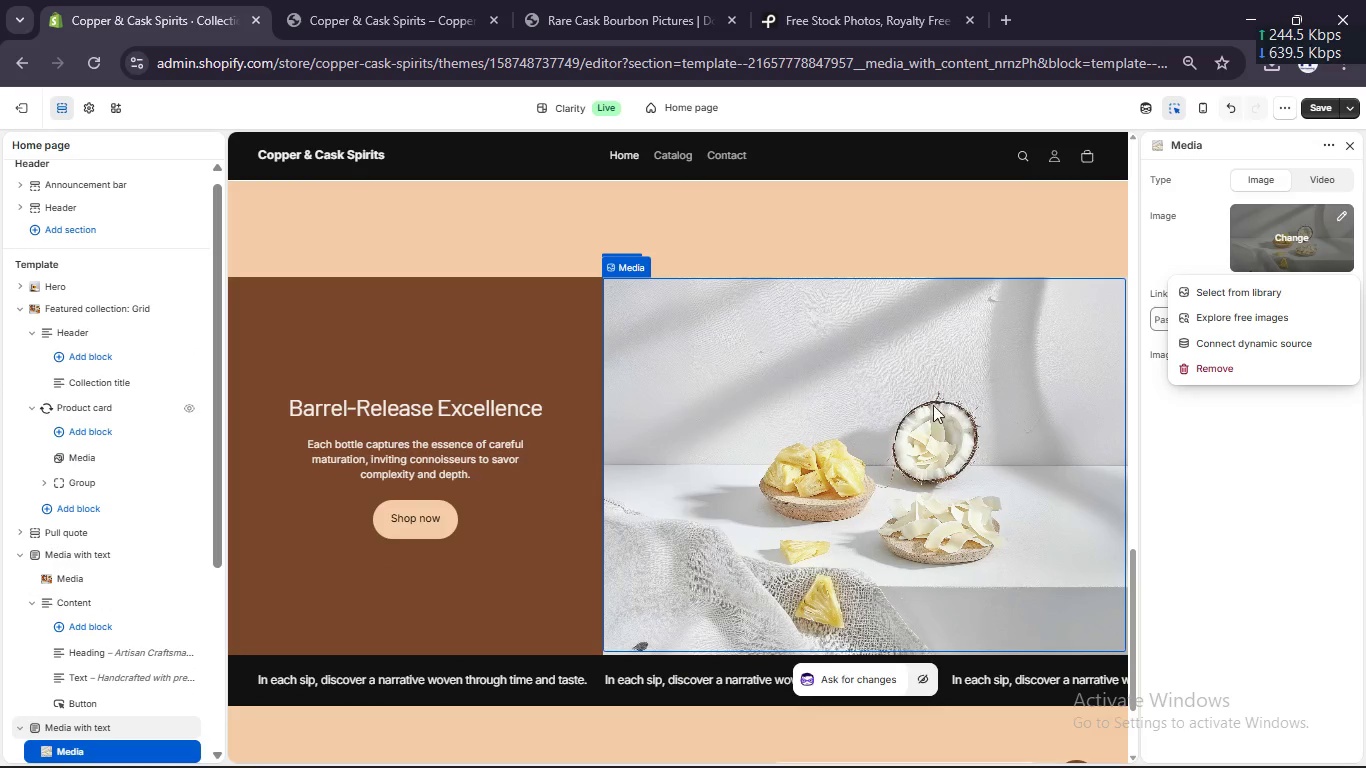 
left_click([1258, 294])
 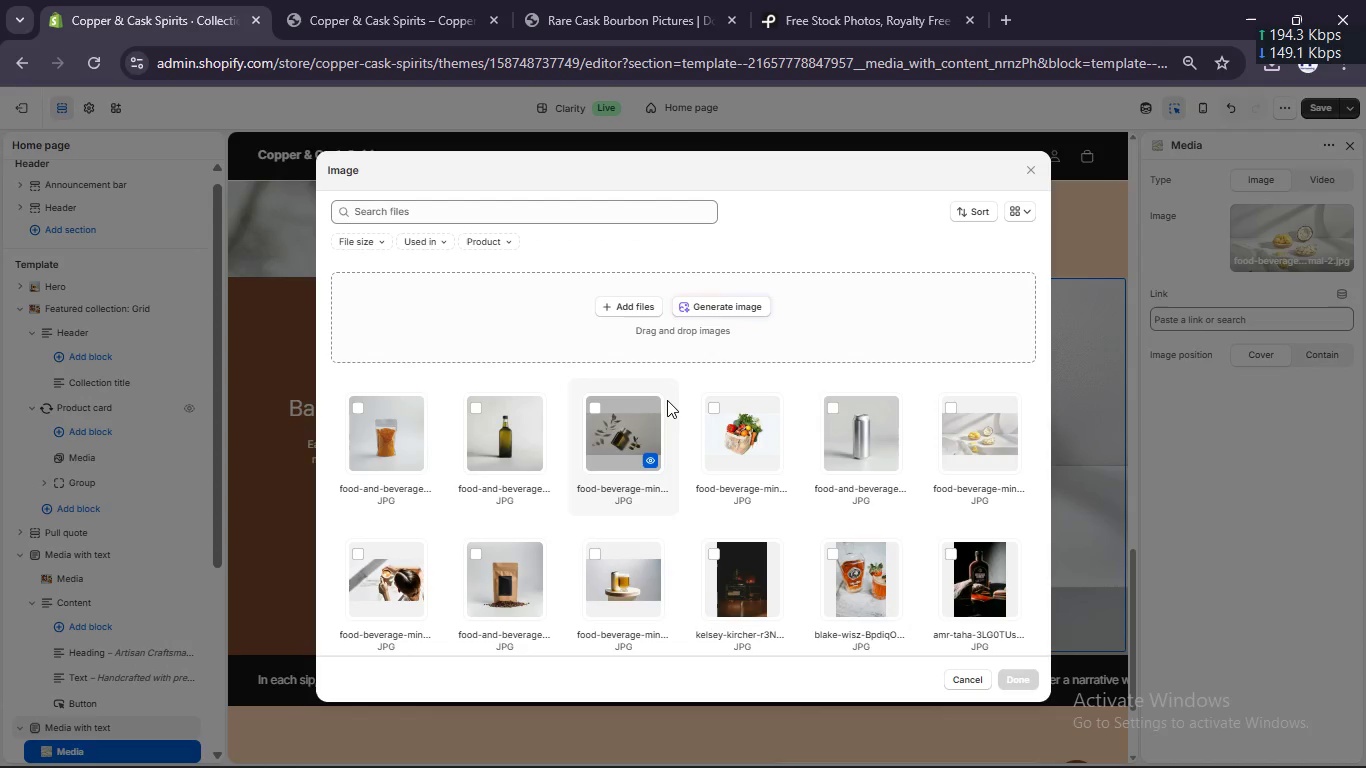 
scroll: coordinate [436, 480], scroll_direction: down, amount: 2.0
 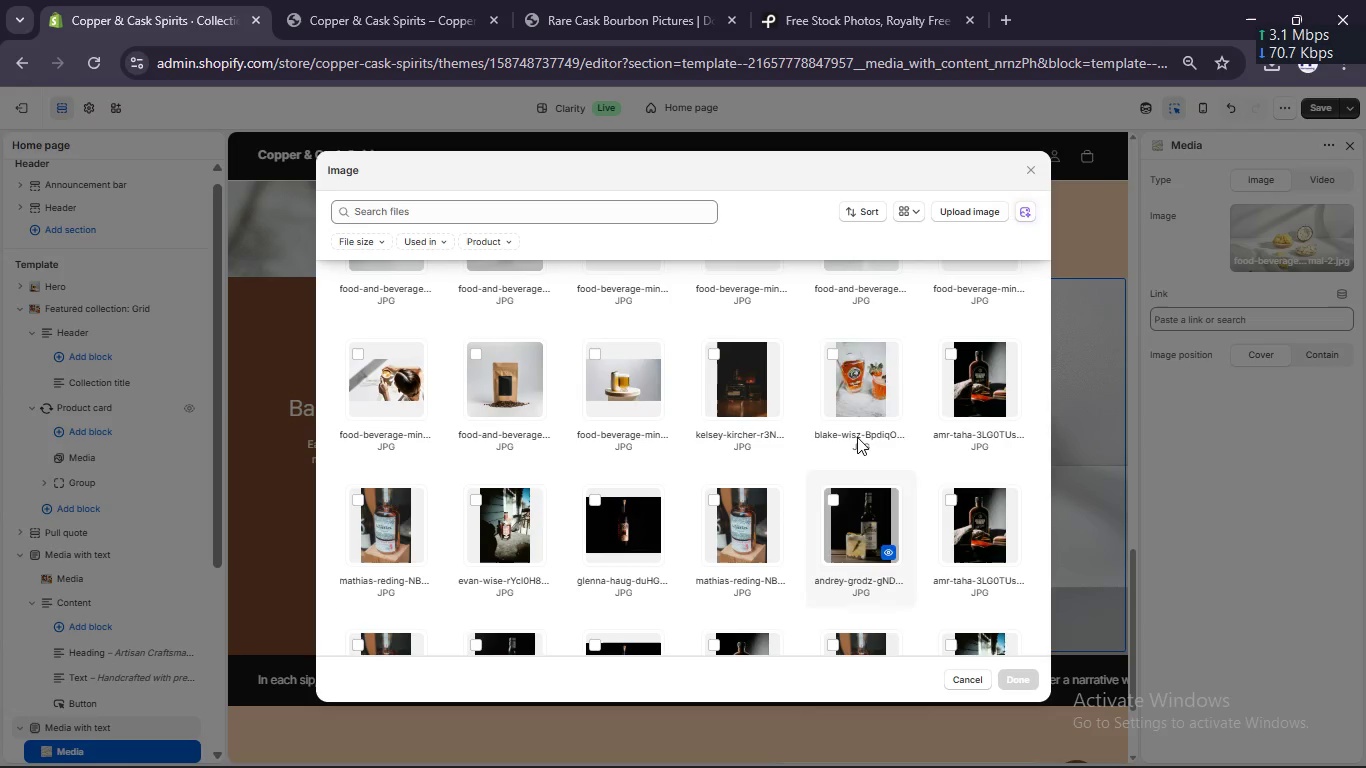 
left_click([947, 353])
 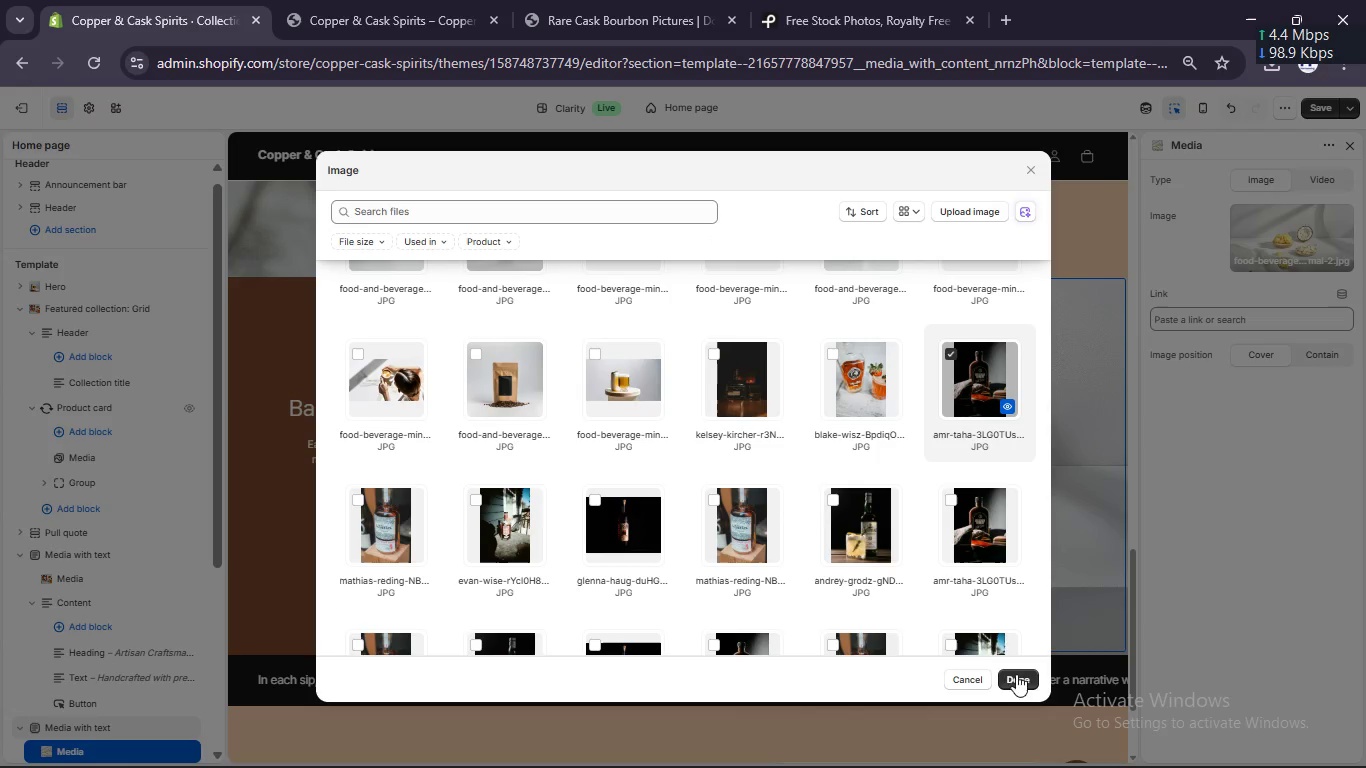 
left_click([1020, 681])
 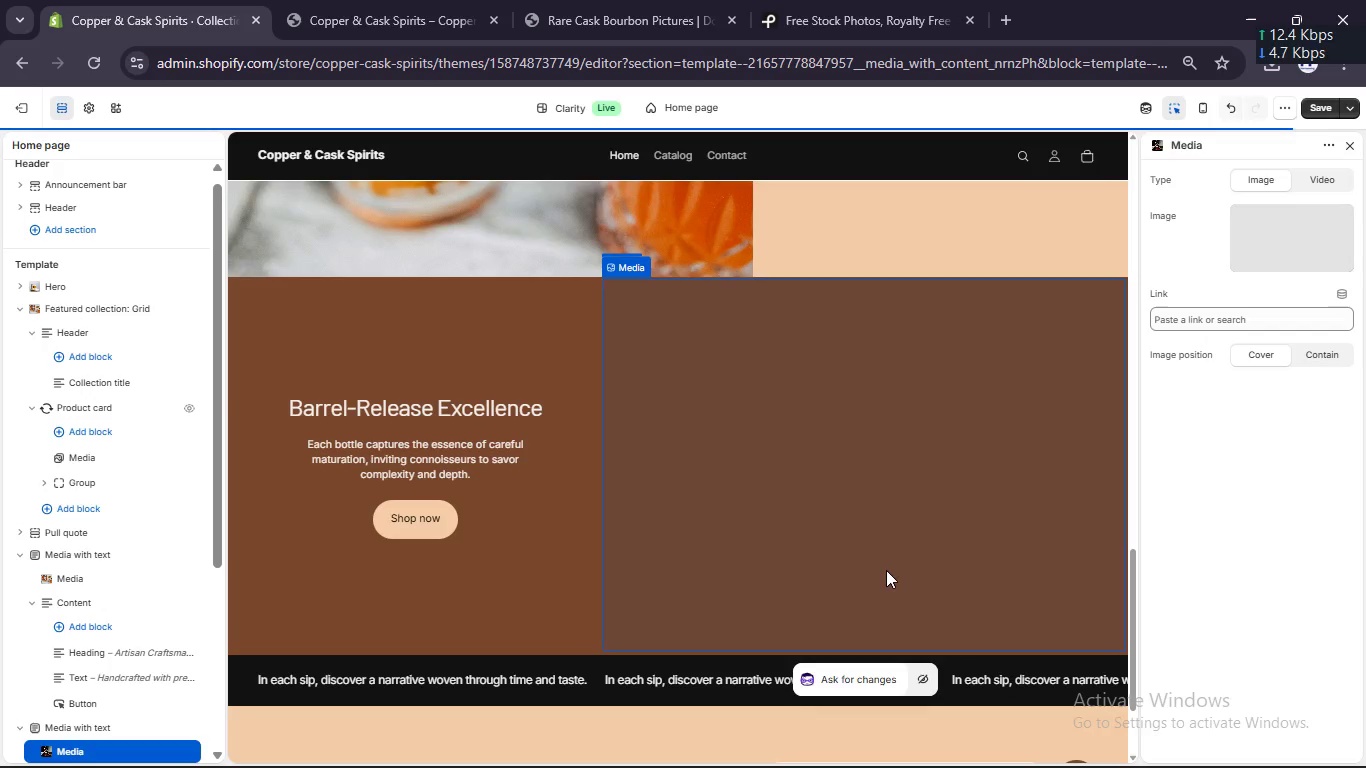 
scroll: coordinate [862, 536], scroll_direction: up, amount: 22.0
 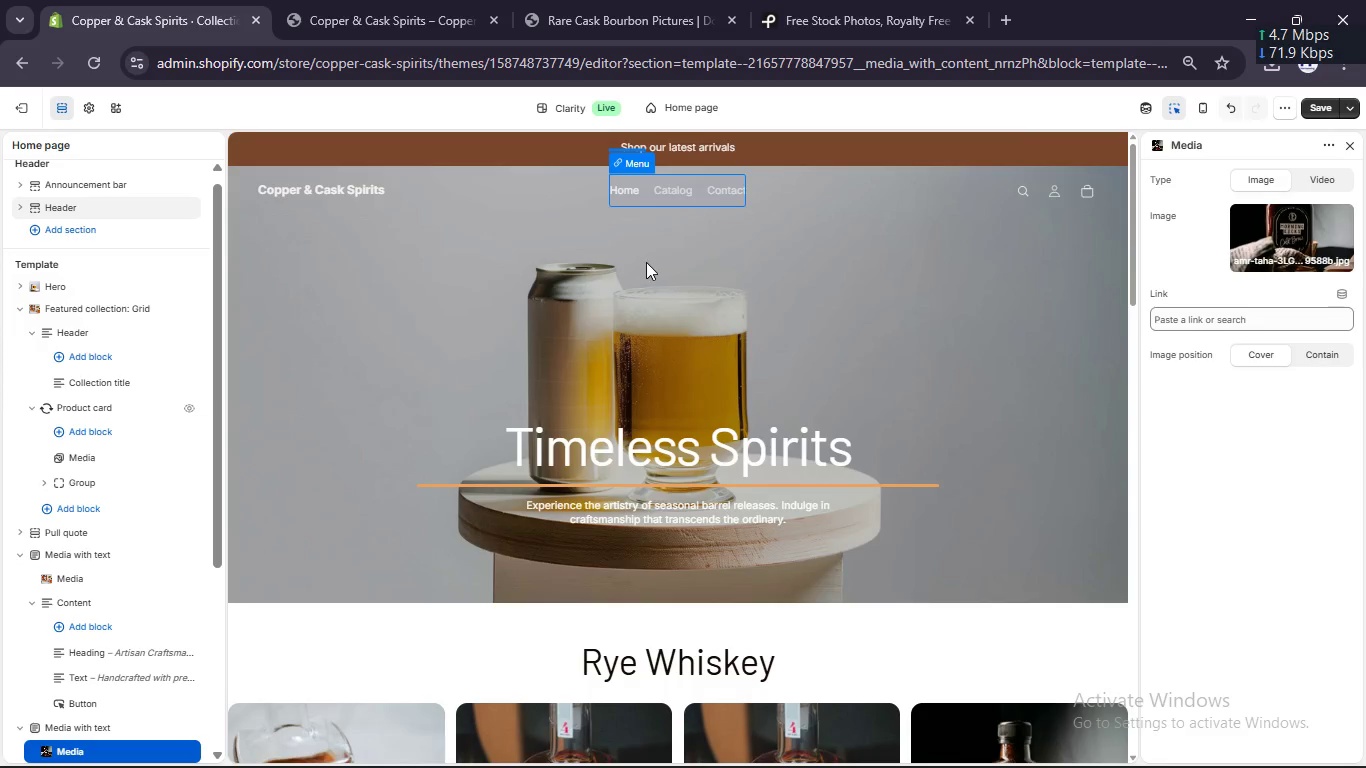 
scroll: coordinate [638, 269], scroll_direction: down, amount: 16.0
 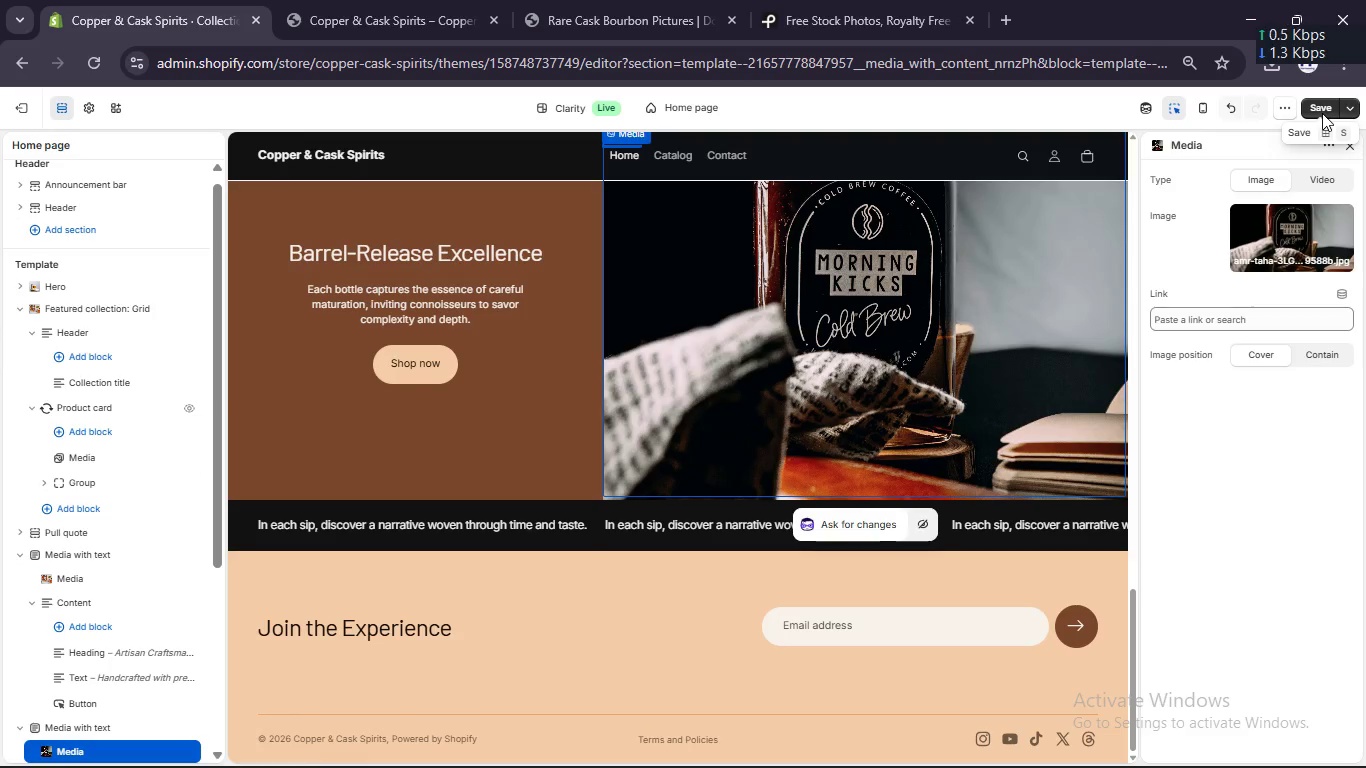 
wait(5.61)
 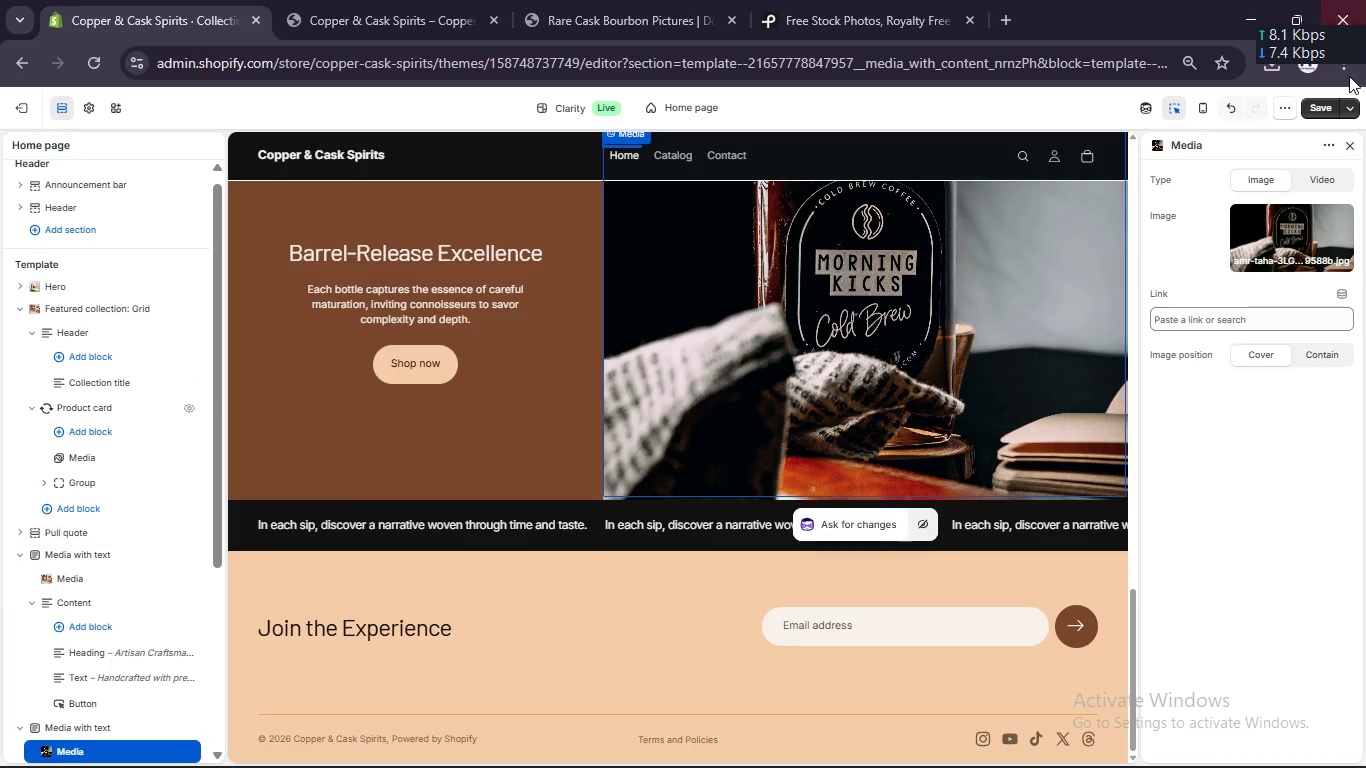 
left_click([1309, 103])
 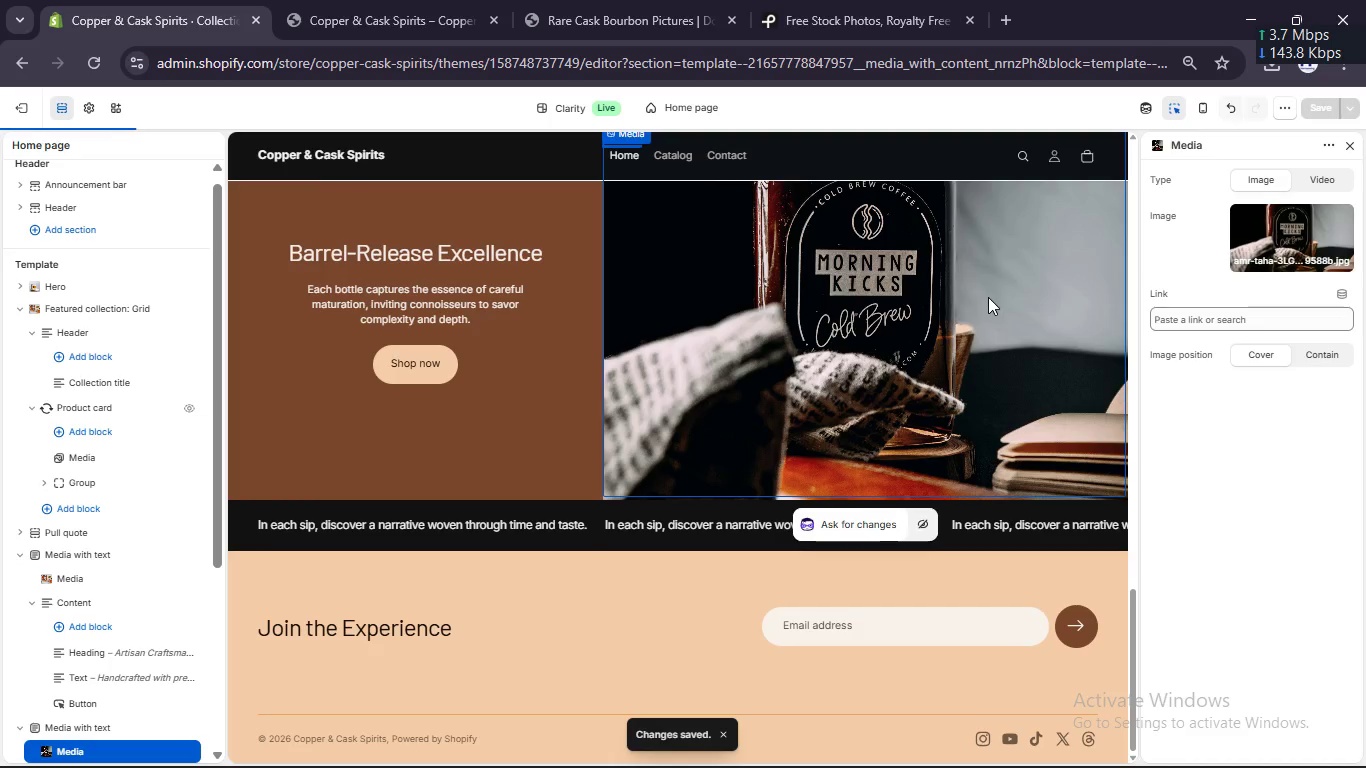 
scroll: coordinate [984, 297], scroll_direction: up, amount: 4.0
 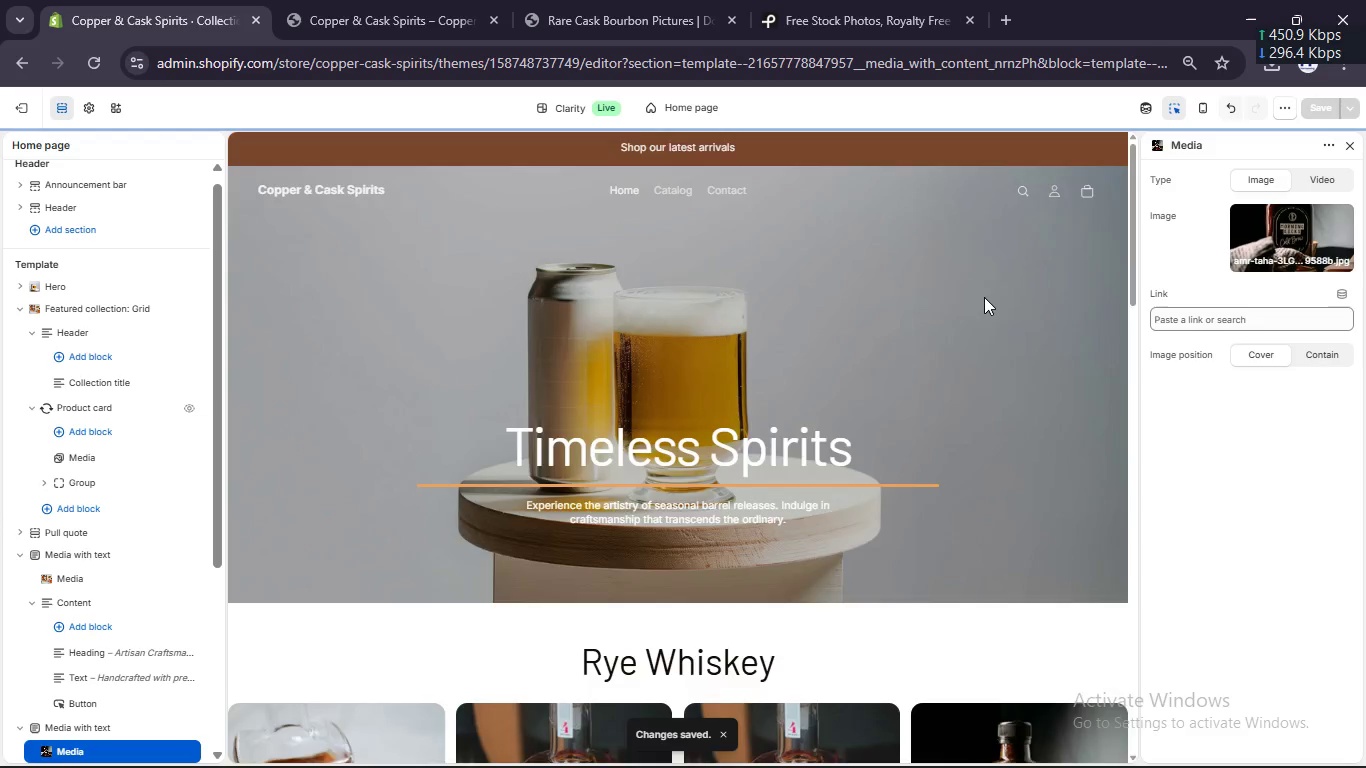 
scroll: coordinate [984, 297], scroll_direction: down, amount: 4.0
 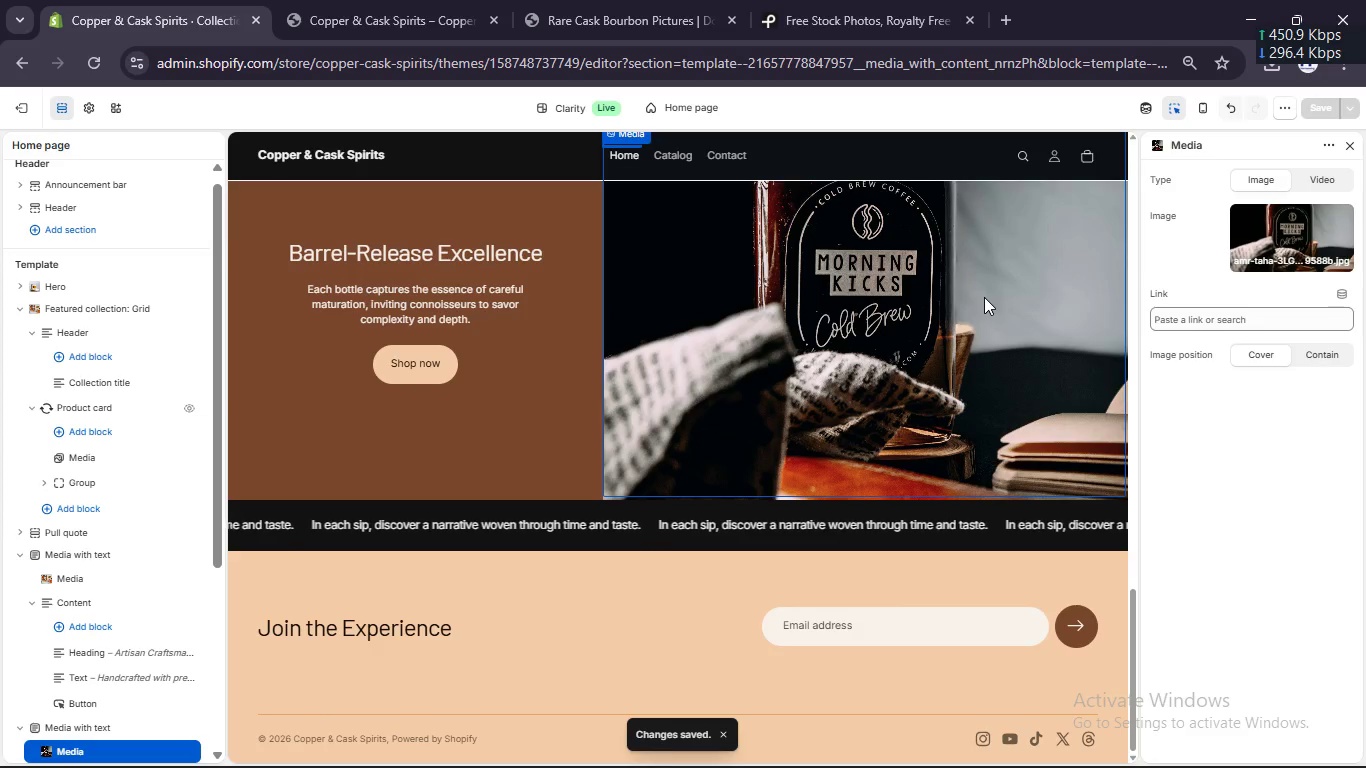 
scroll: coordinate [983, 298], scroll_direction: up, amount: 24.0
 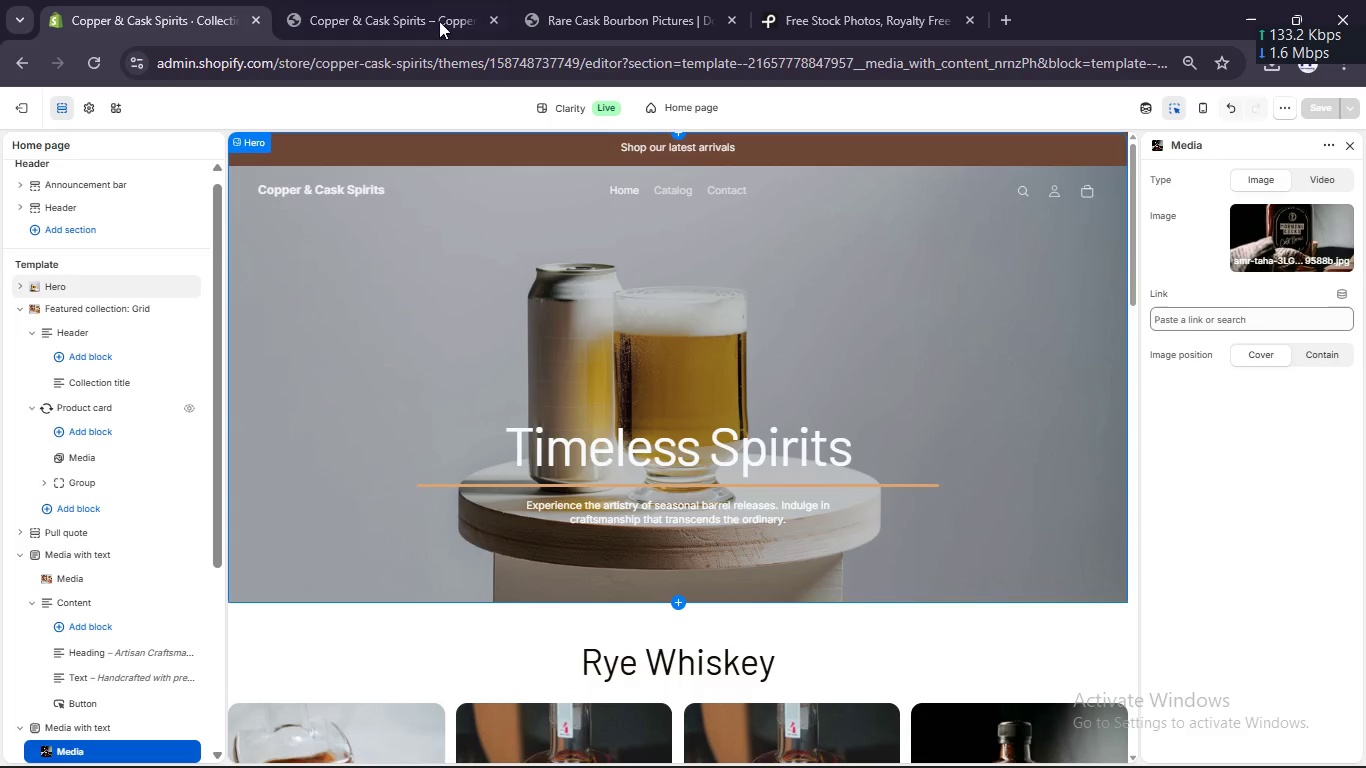 
left_click([408, 1])
 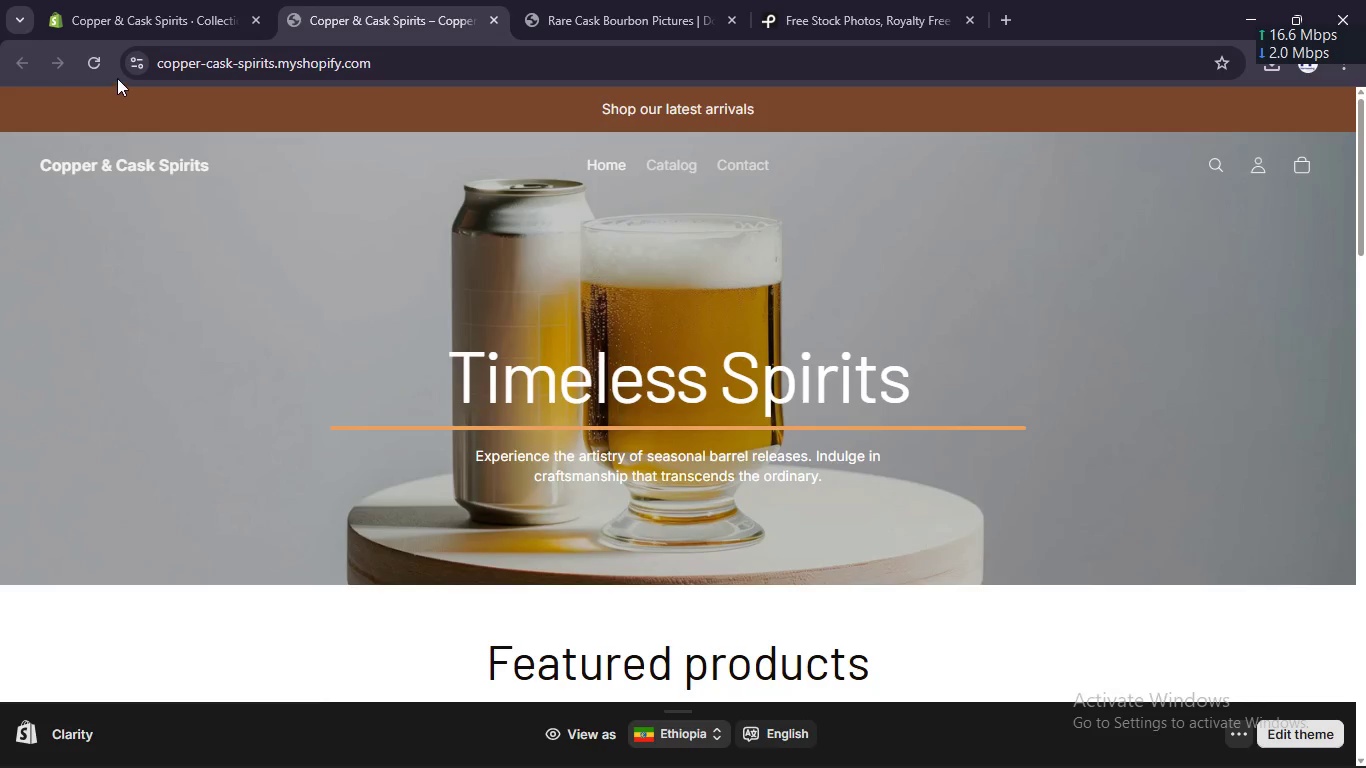 
left_click([89, 71])
 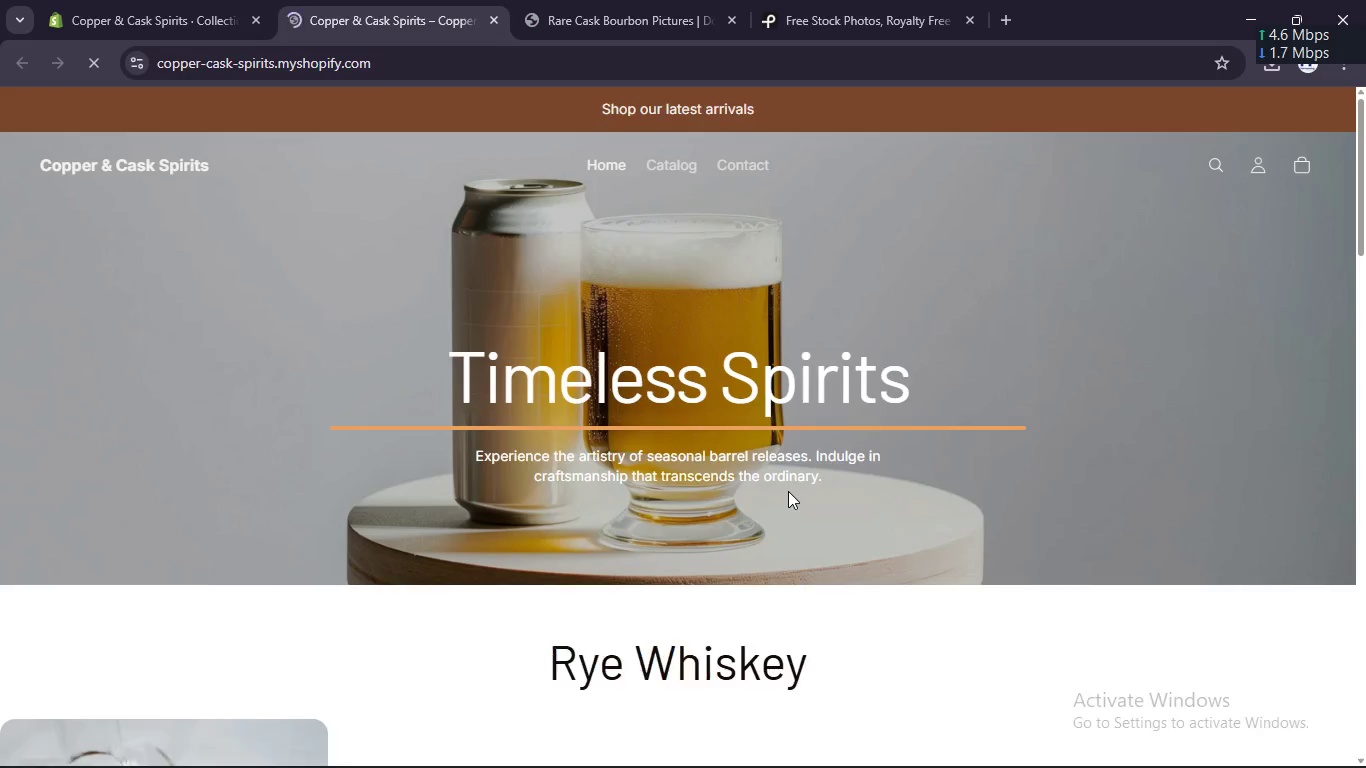 
scroll: coordinate [783, 491], scroll_direction: down, amount: 17.0
 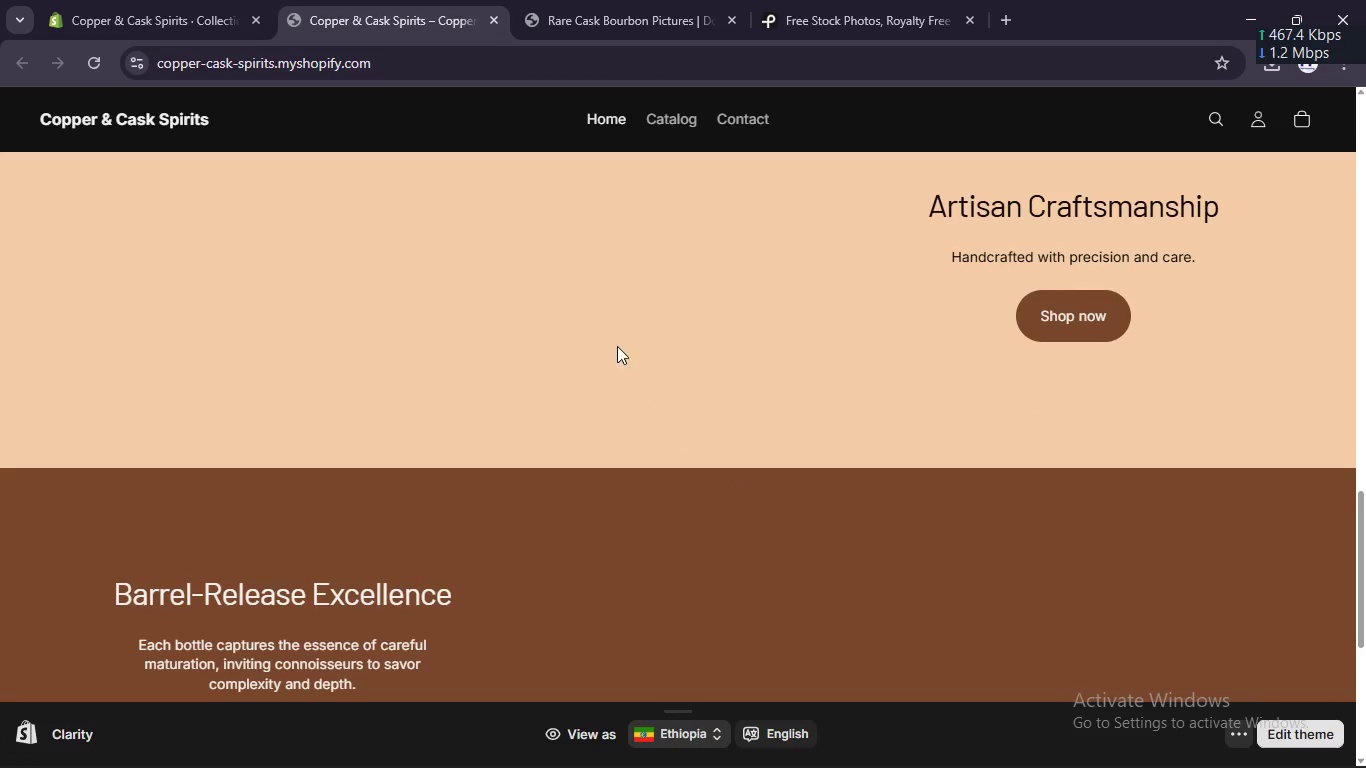 
scroll: coordinate [607, 338], scroll_direction: up, amount: 5.0
 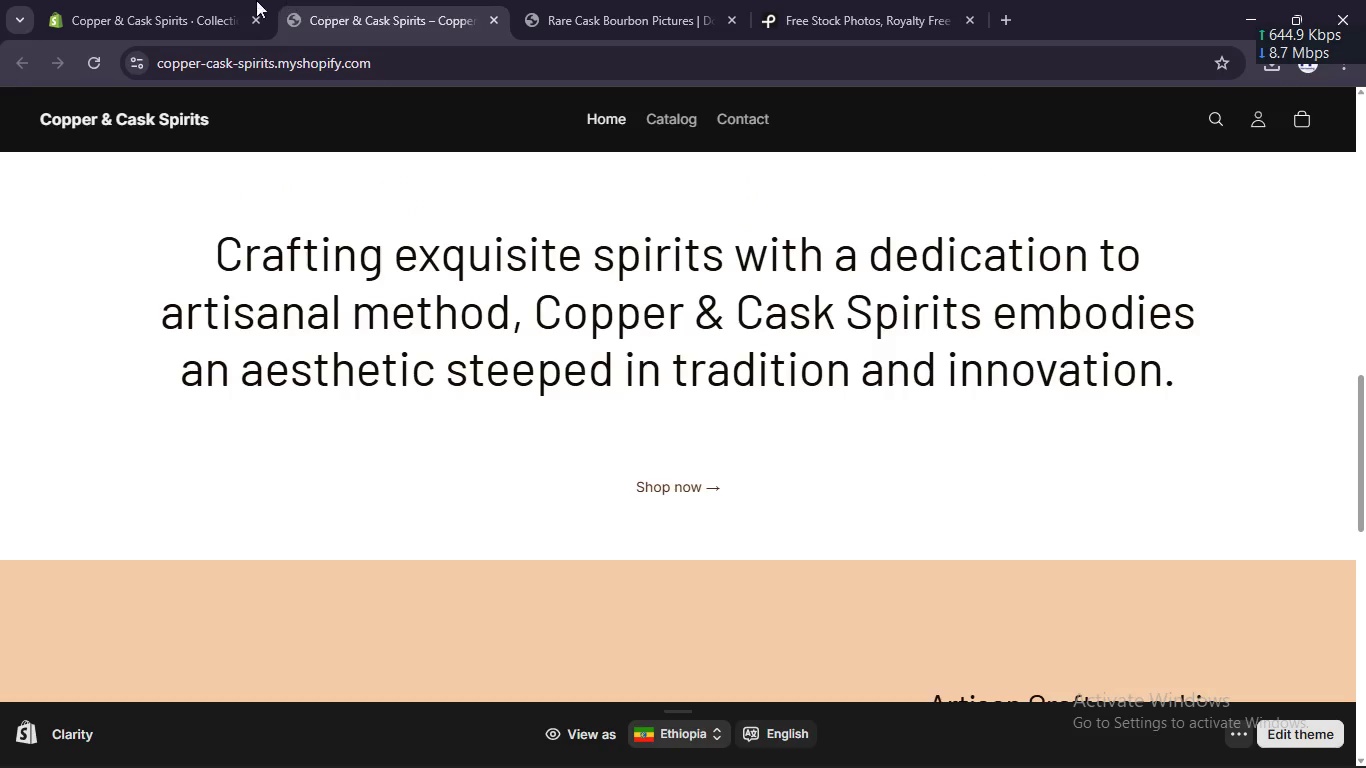 
left_click([168, 0])
 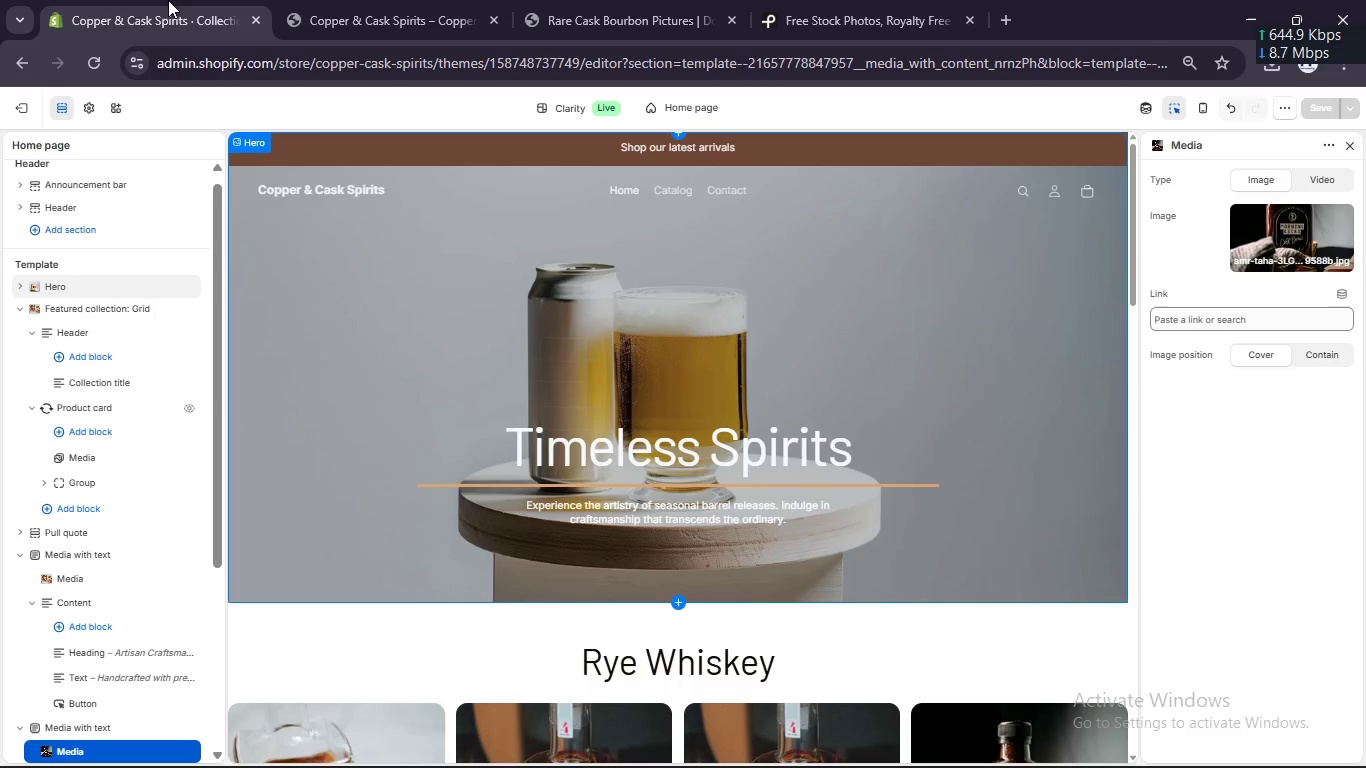 
right_click([168, 0])
 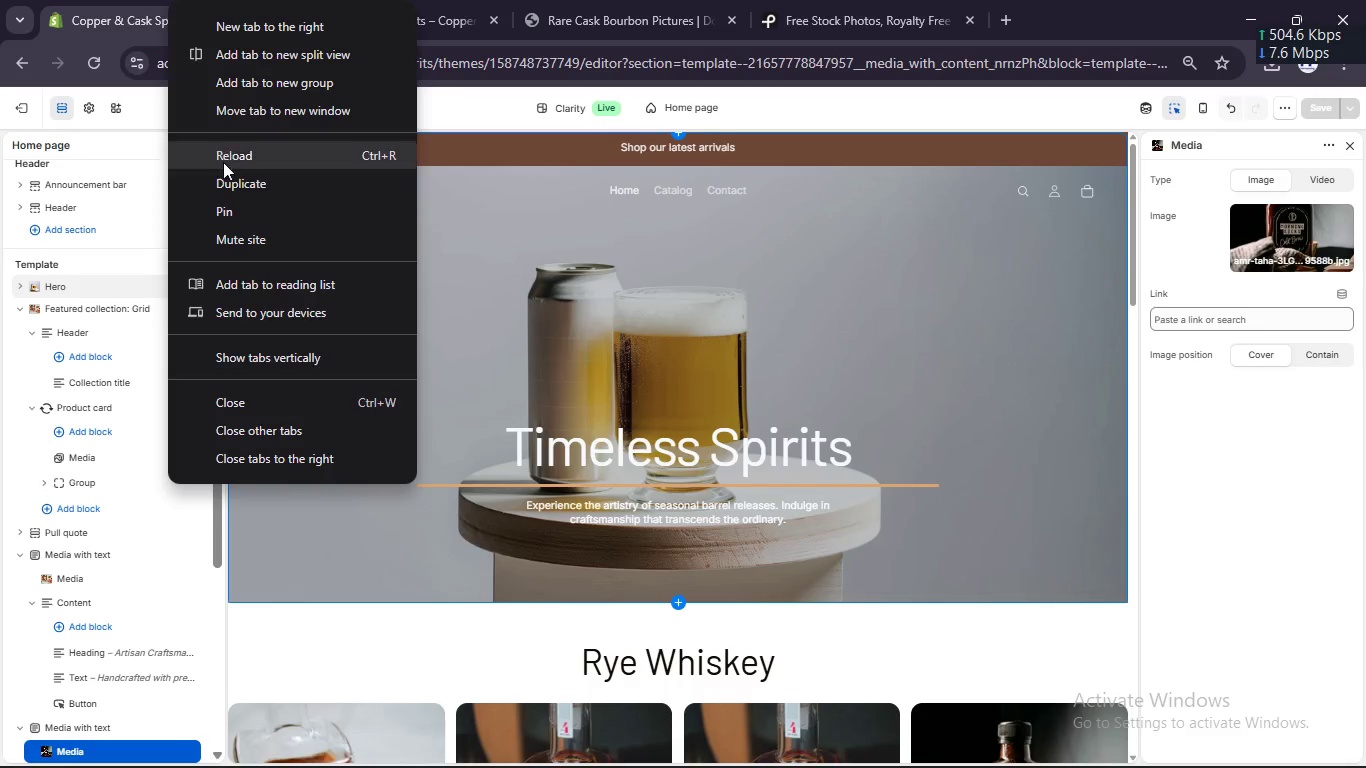 
left_click([224, 188])
 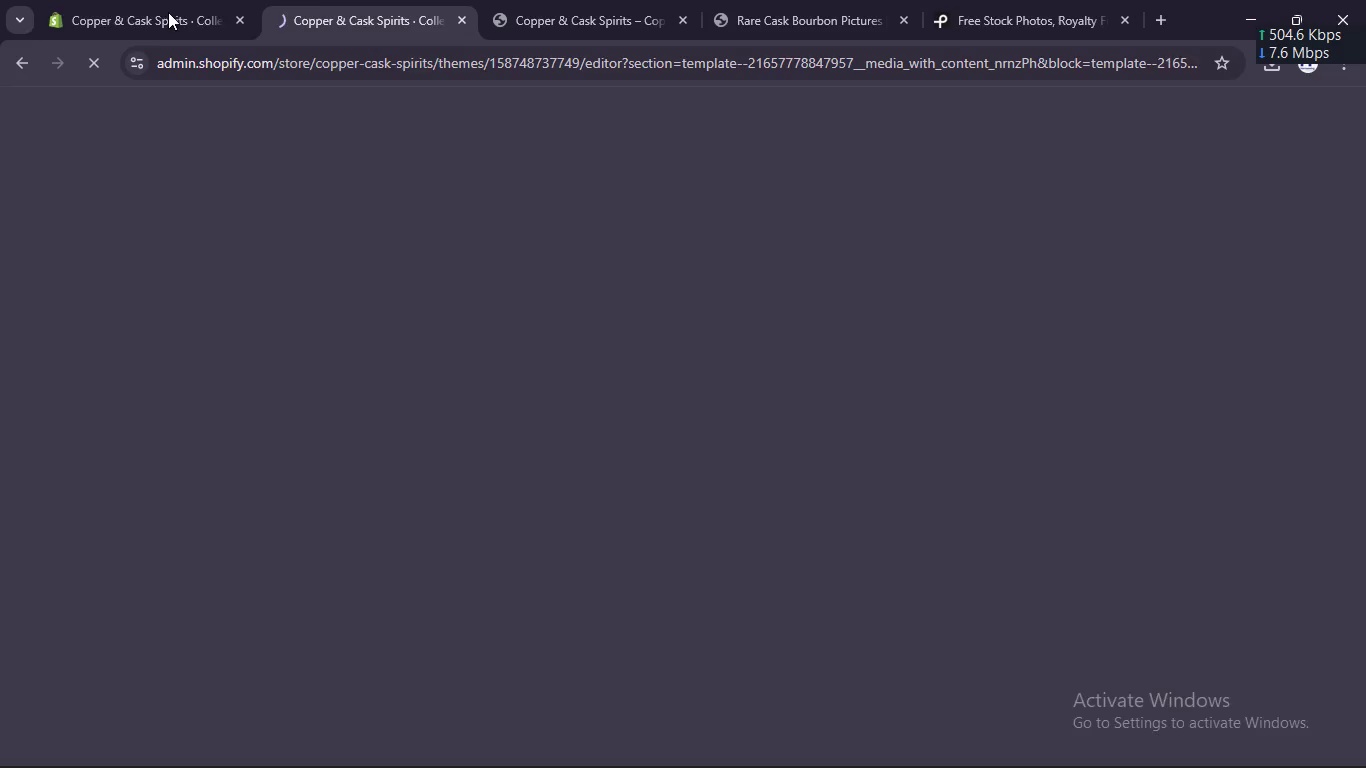 
left_click([166, 9])
 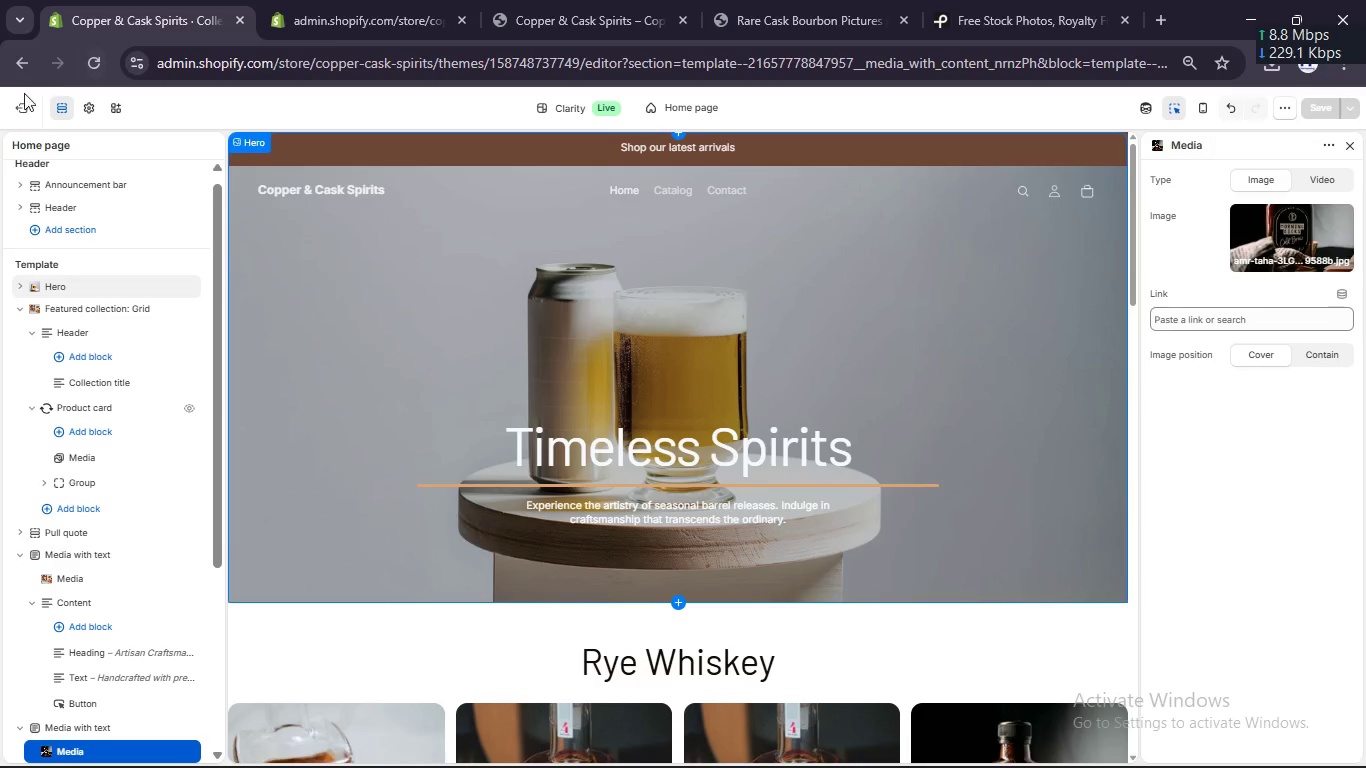 
left_click([10, 114])
 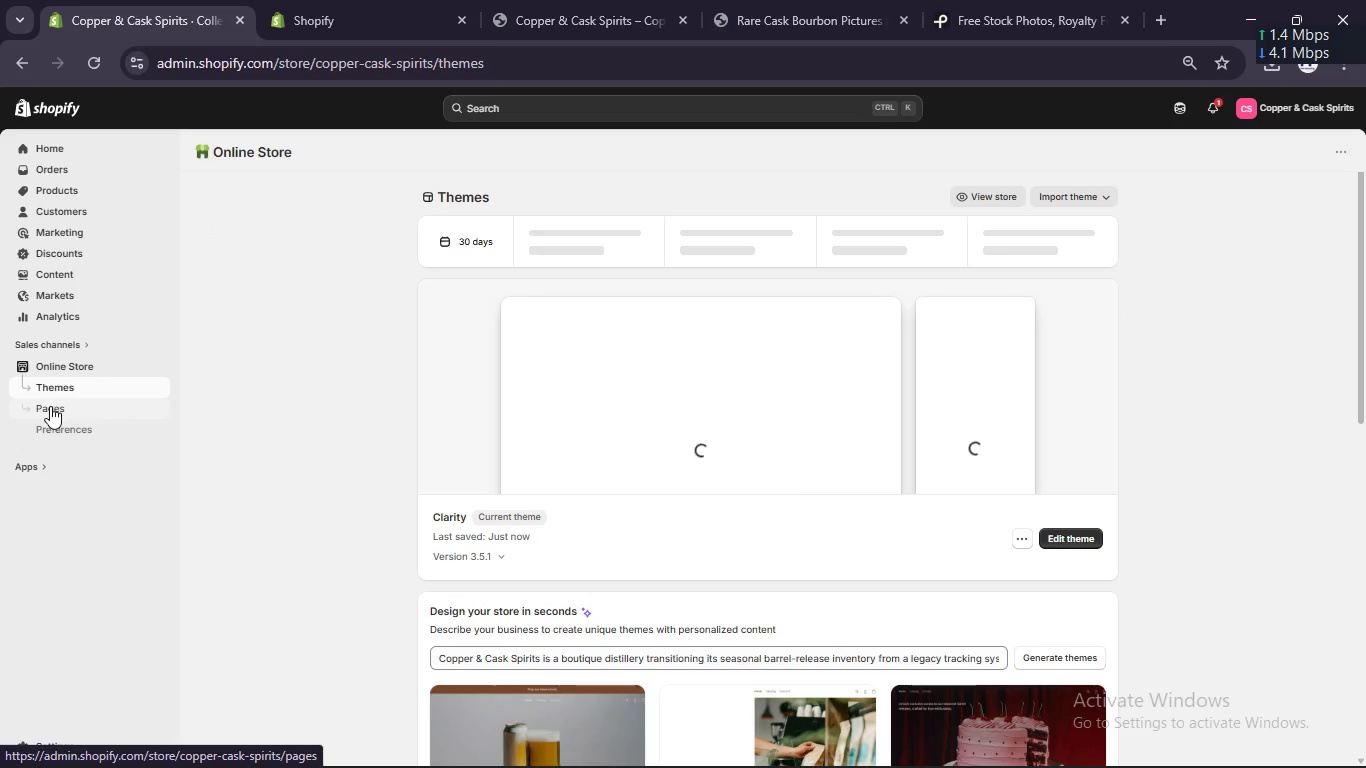 
wait(5.78)
 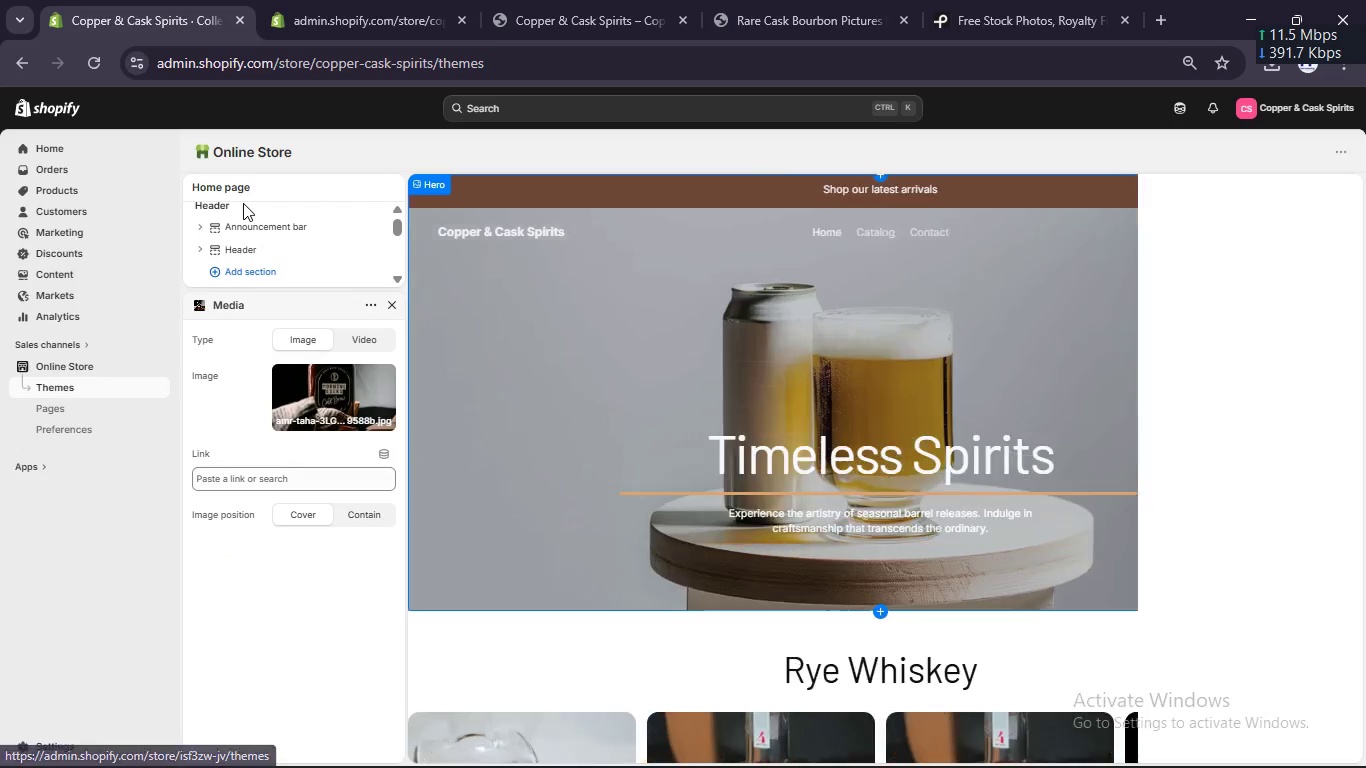 
left_click([74, 277])
 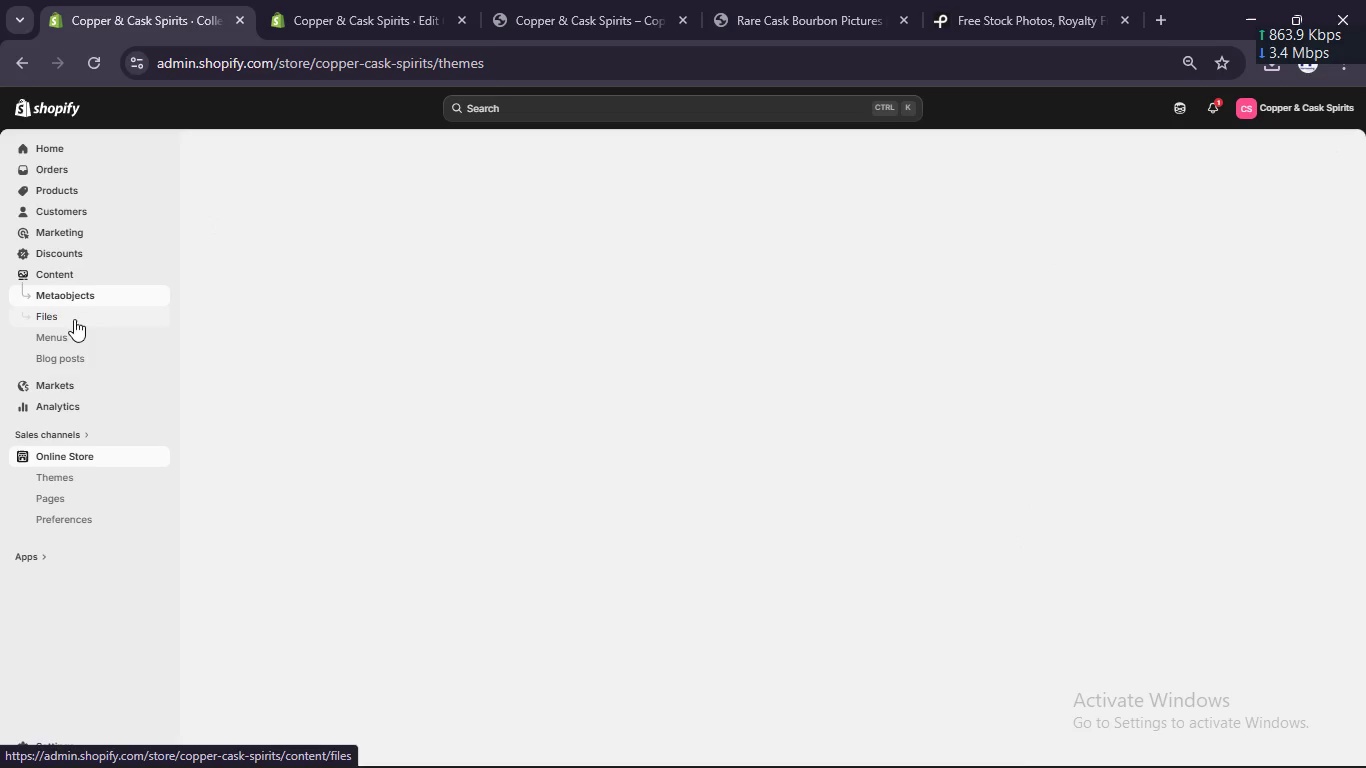 
left_click([74, 332])
 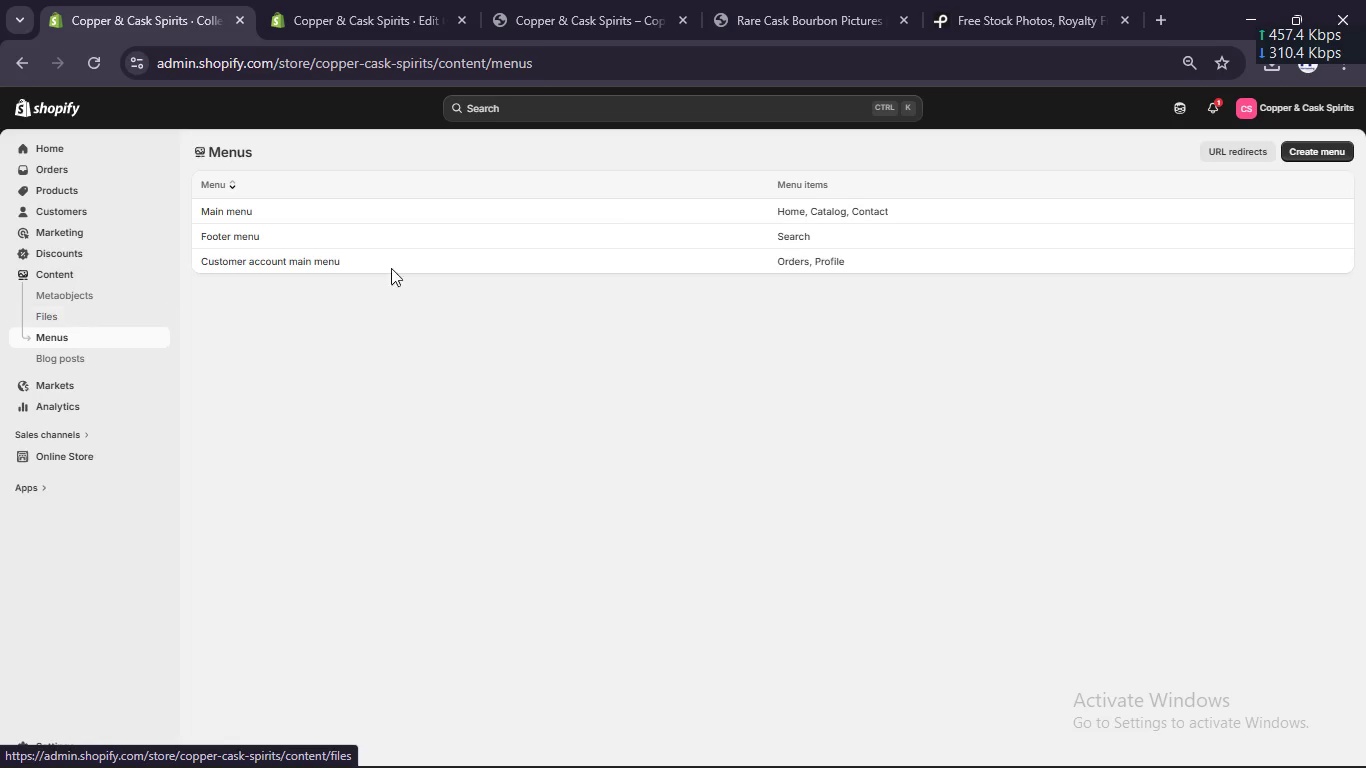 
left_click([900, 205])
 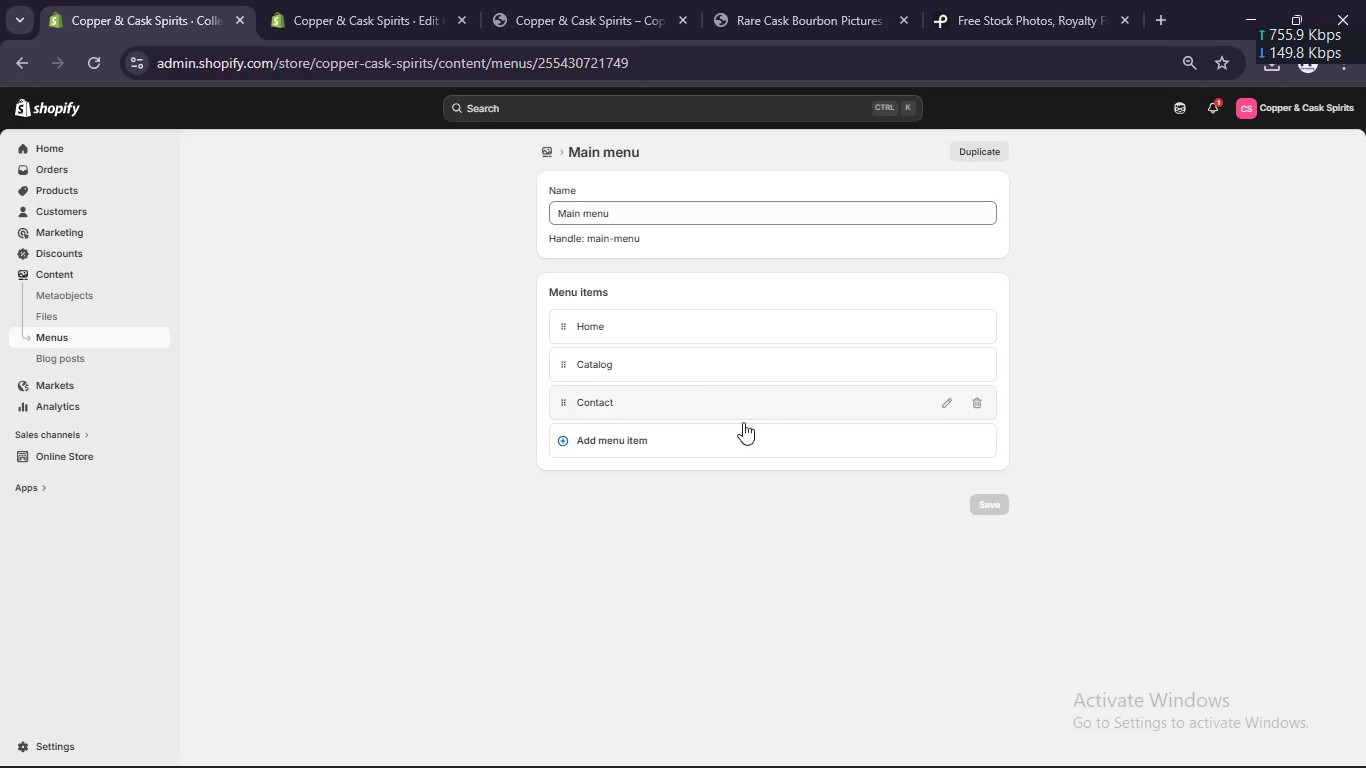 
left_click([731, 441])
 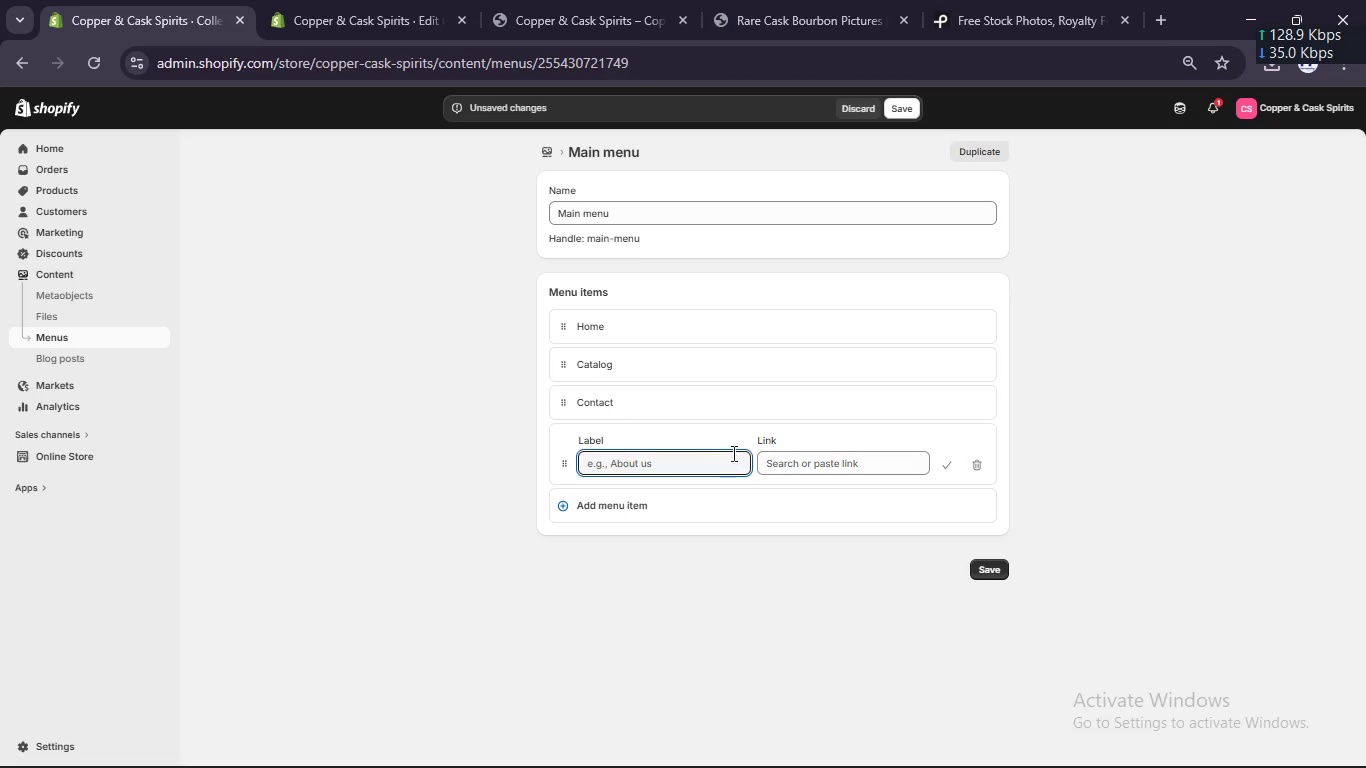 
left_click([781, 470])
 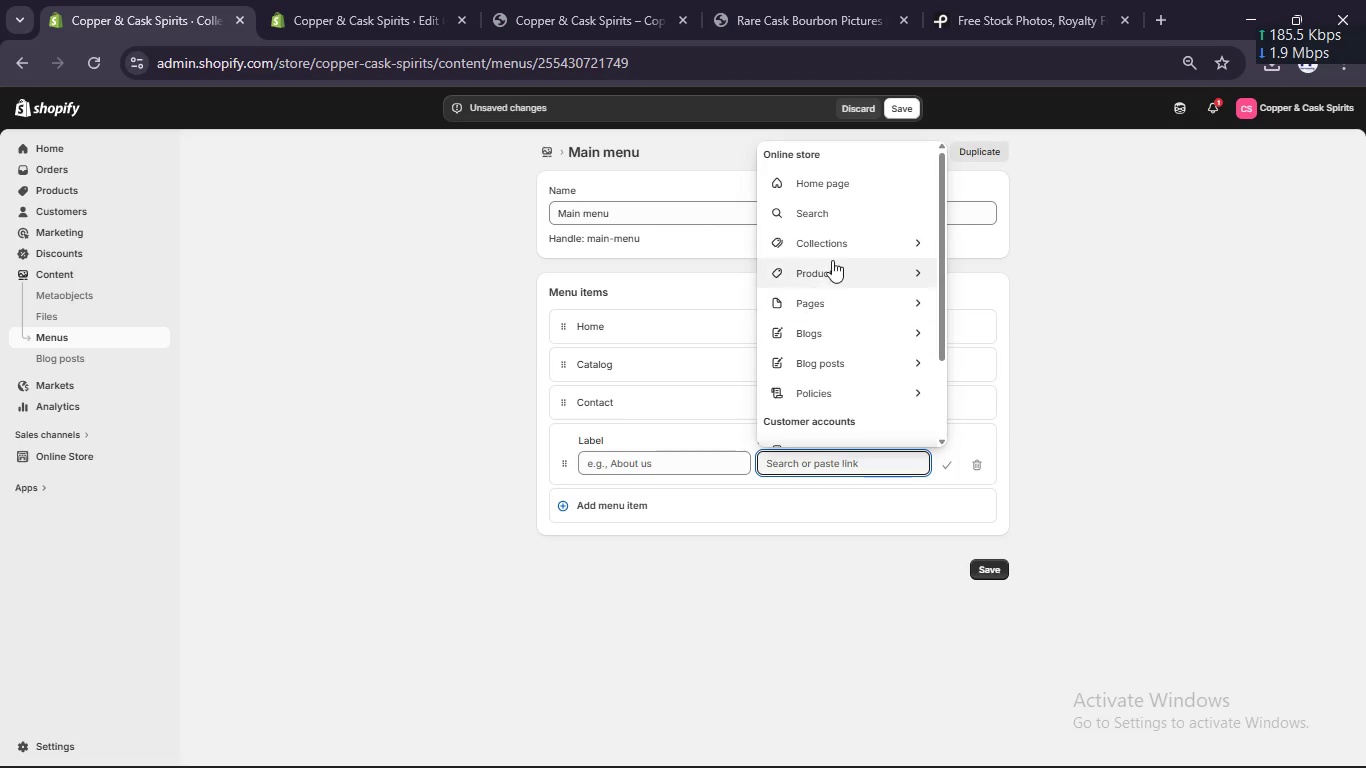 
left_click([856, 230])
 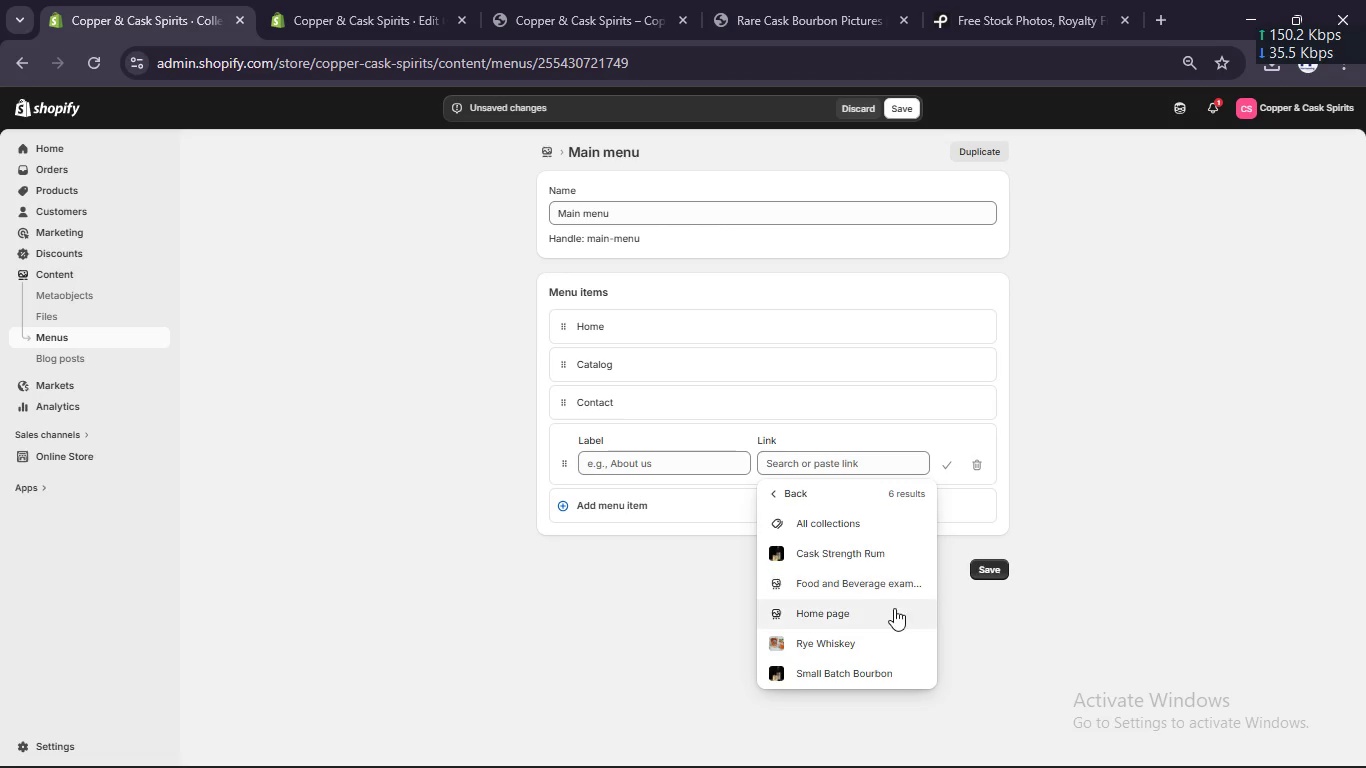 
left_click([903, 638])
 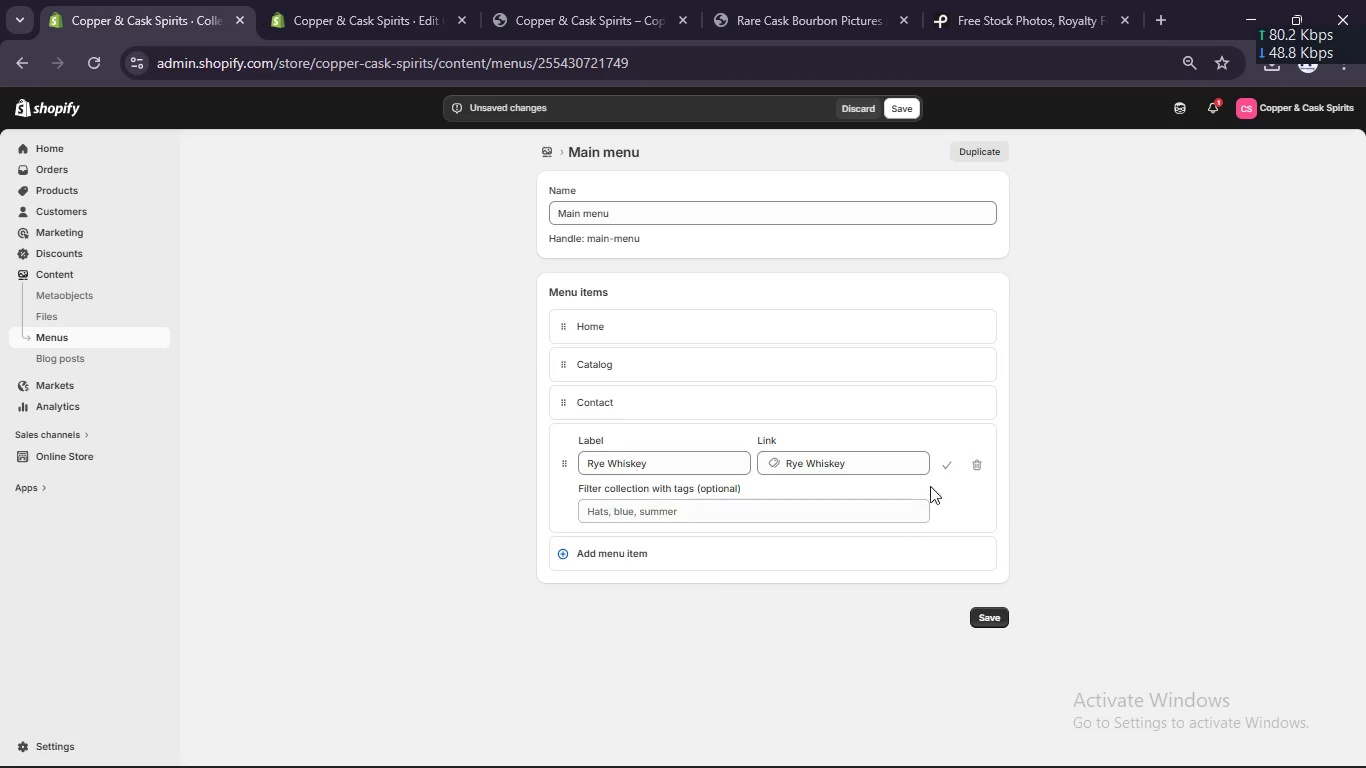 
left_click([938, 461])
 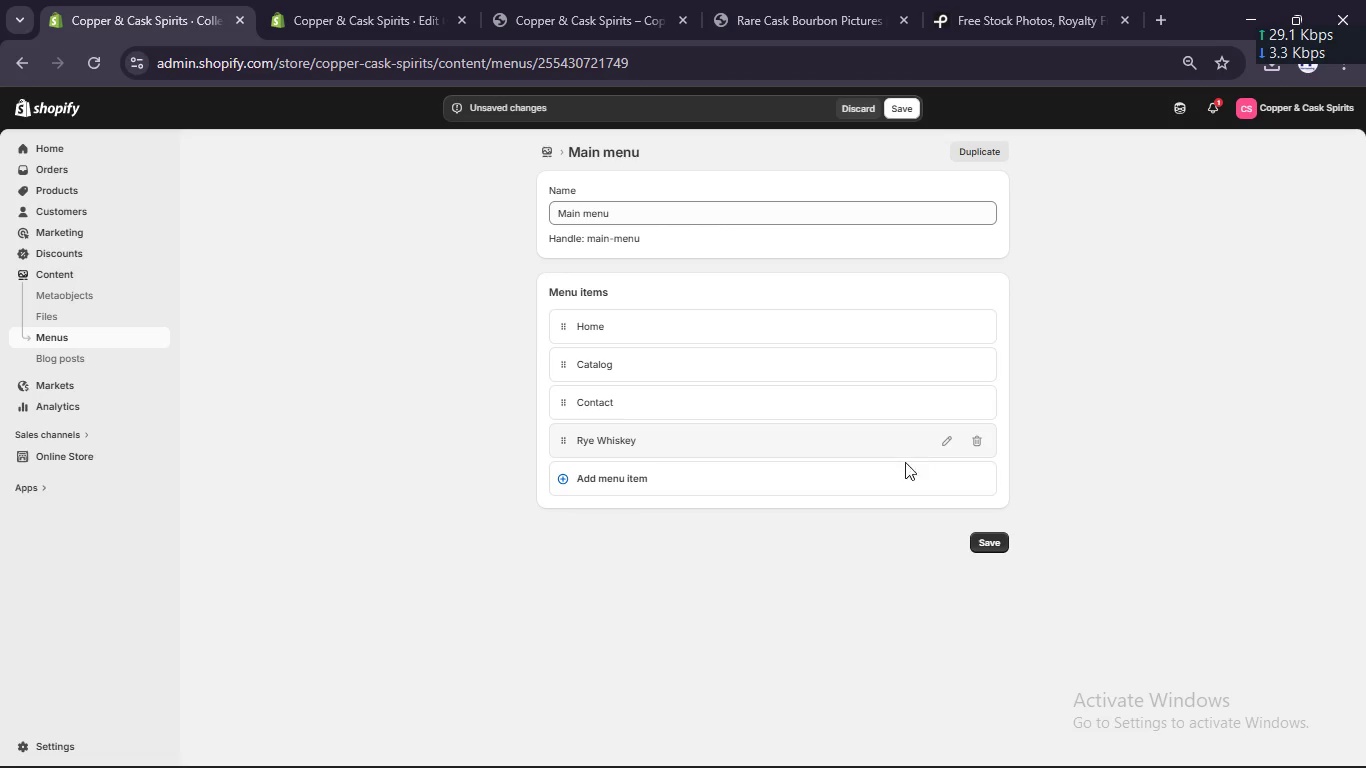 
left_click([888, 491])
 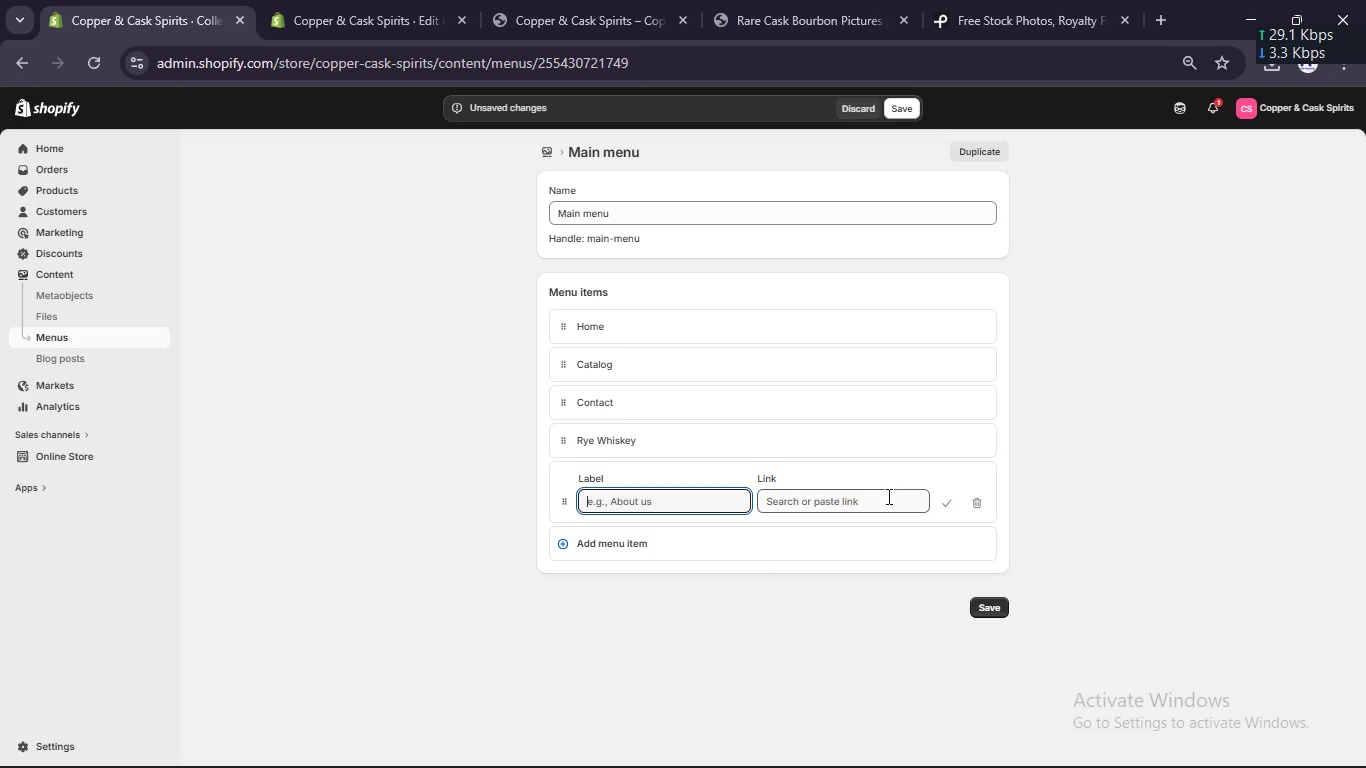 
left_click([885, 504])
 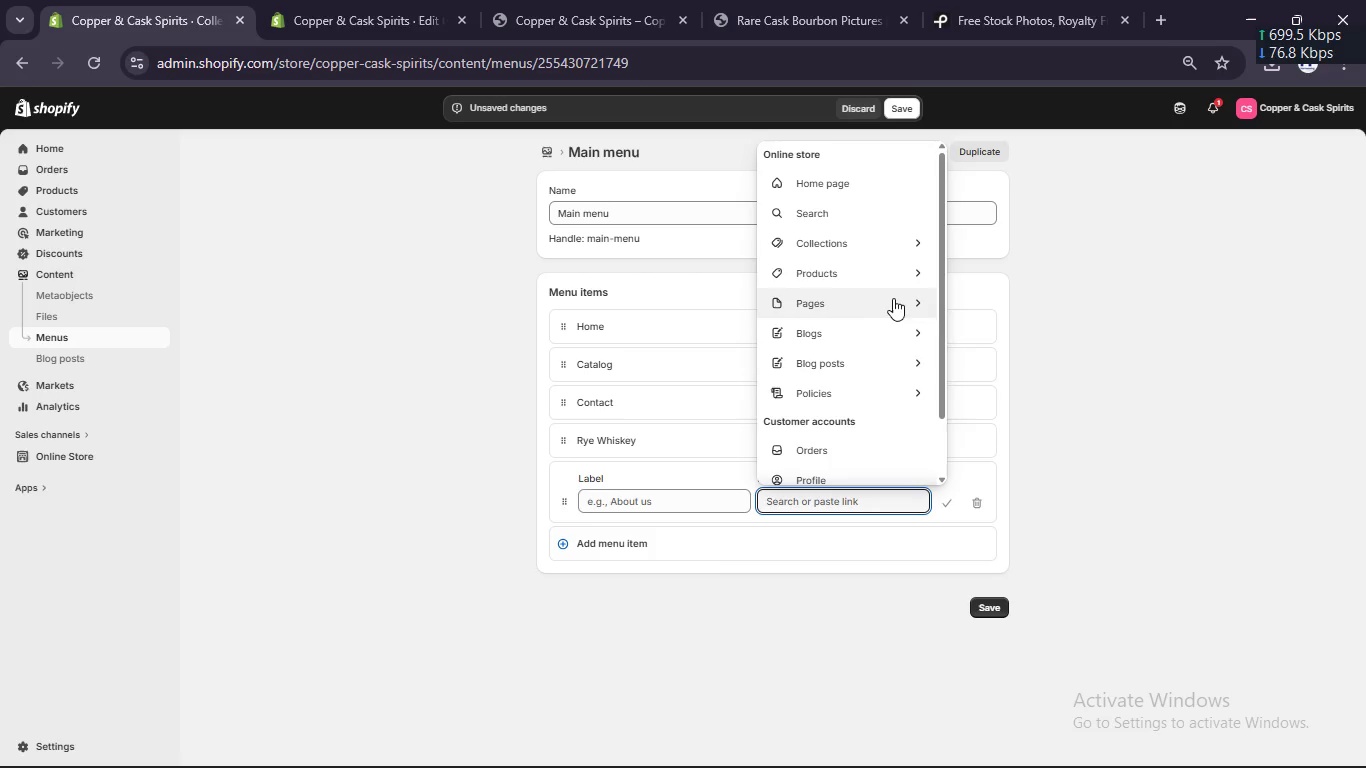 
left_click([910, 250])
 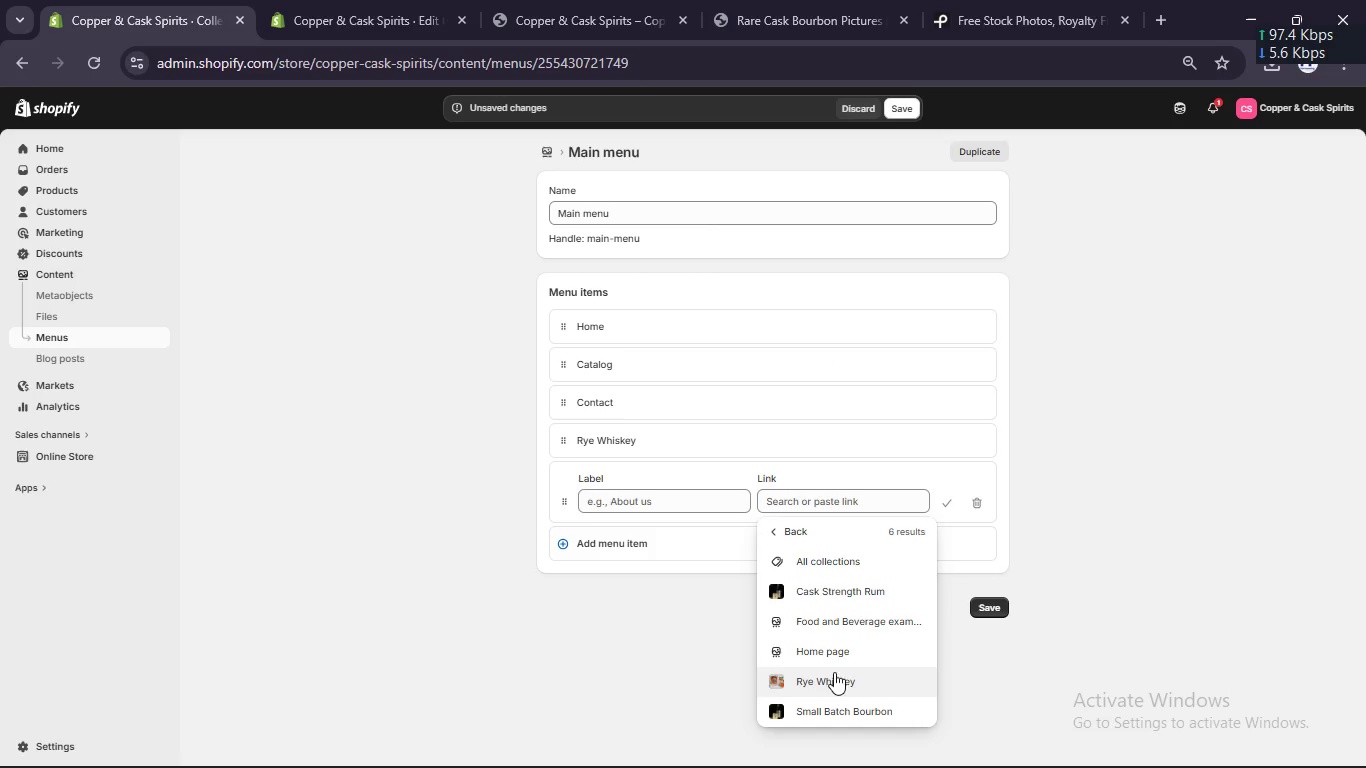 
left_click([837, 703])
 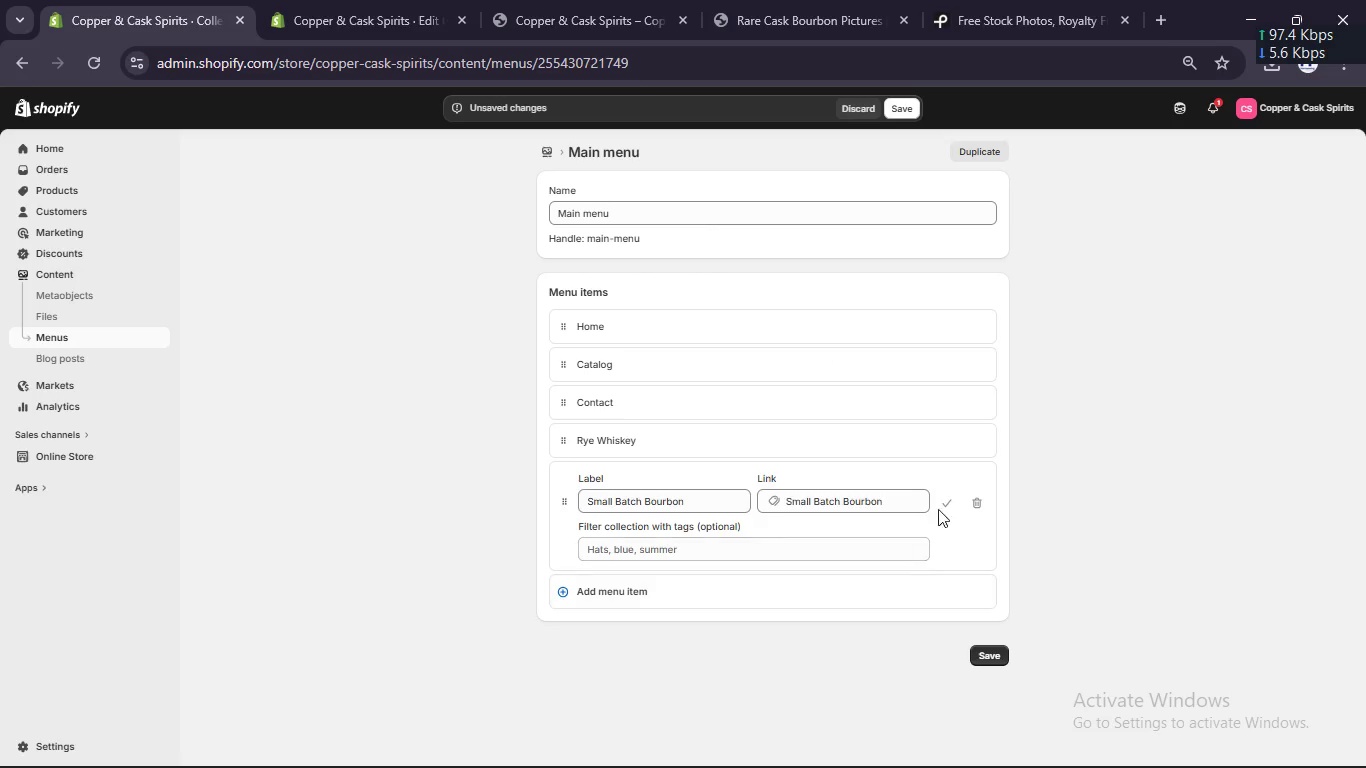 
mouse_move([934, 481])
 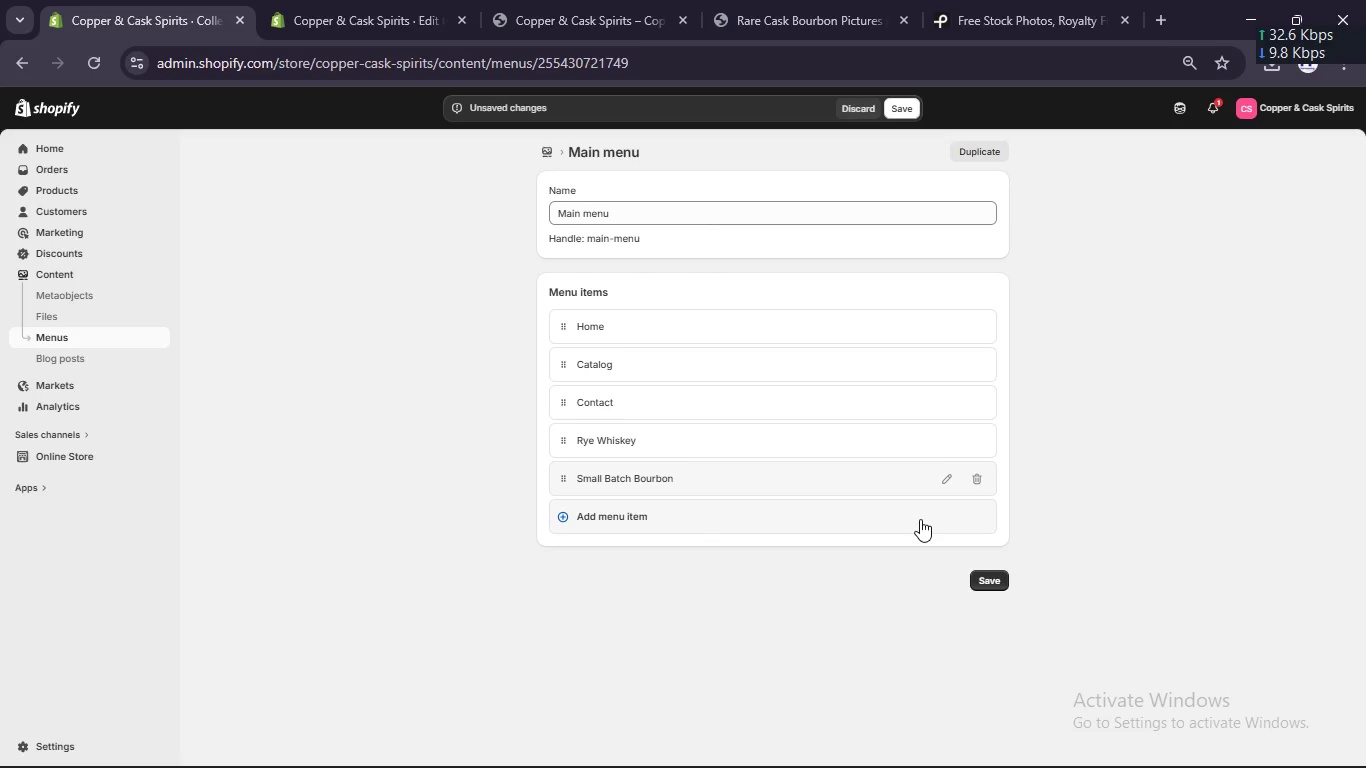 
left_click([920, 520])
 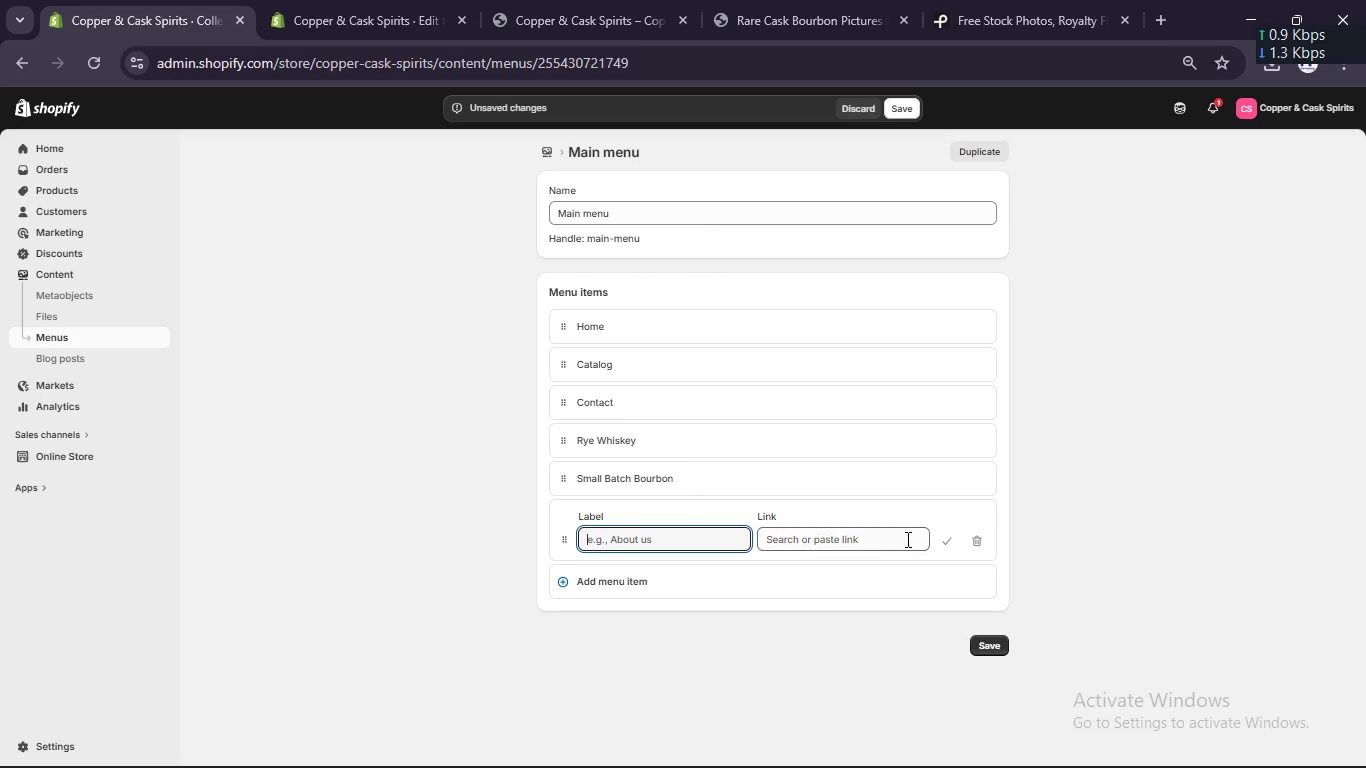 
left_click([902, 543])
 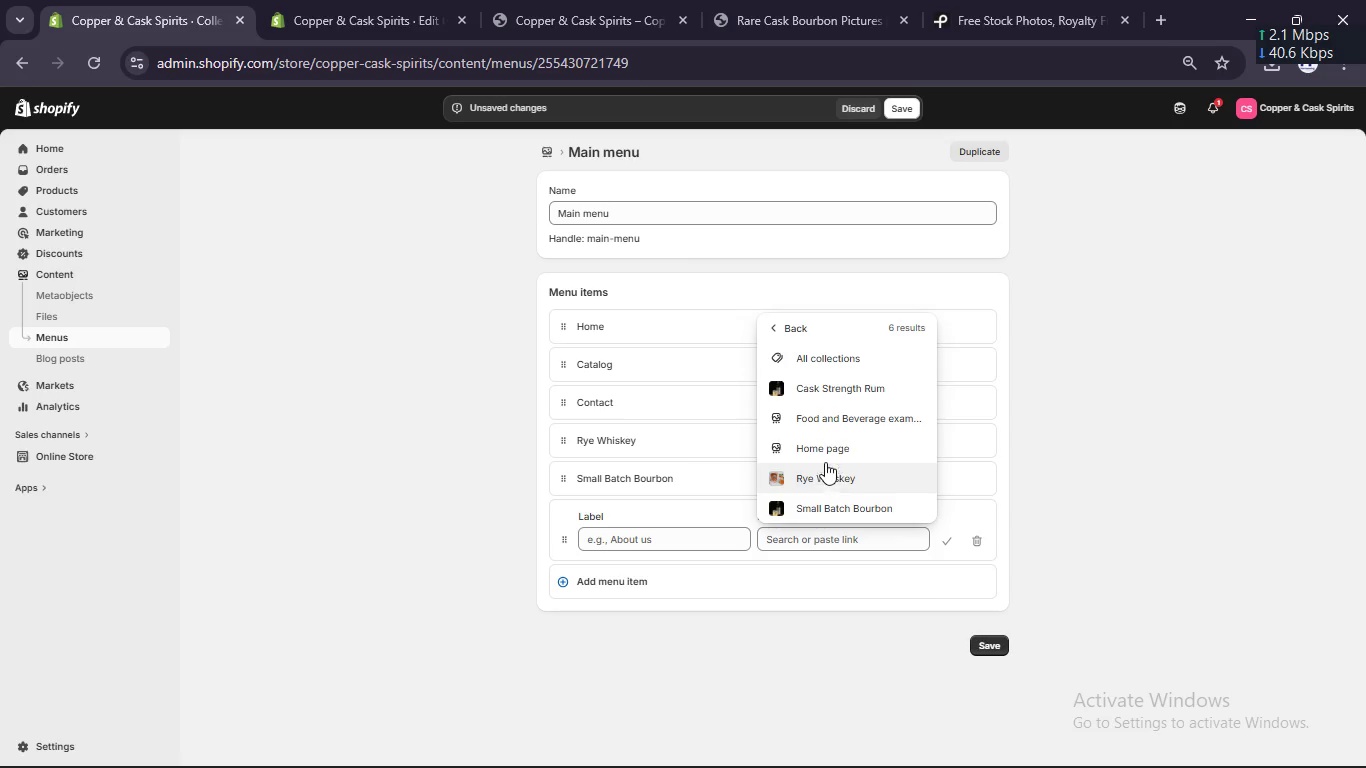 
left_click([813, 393])
 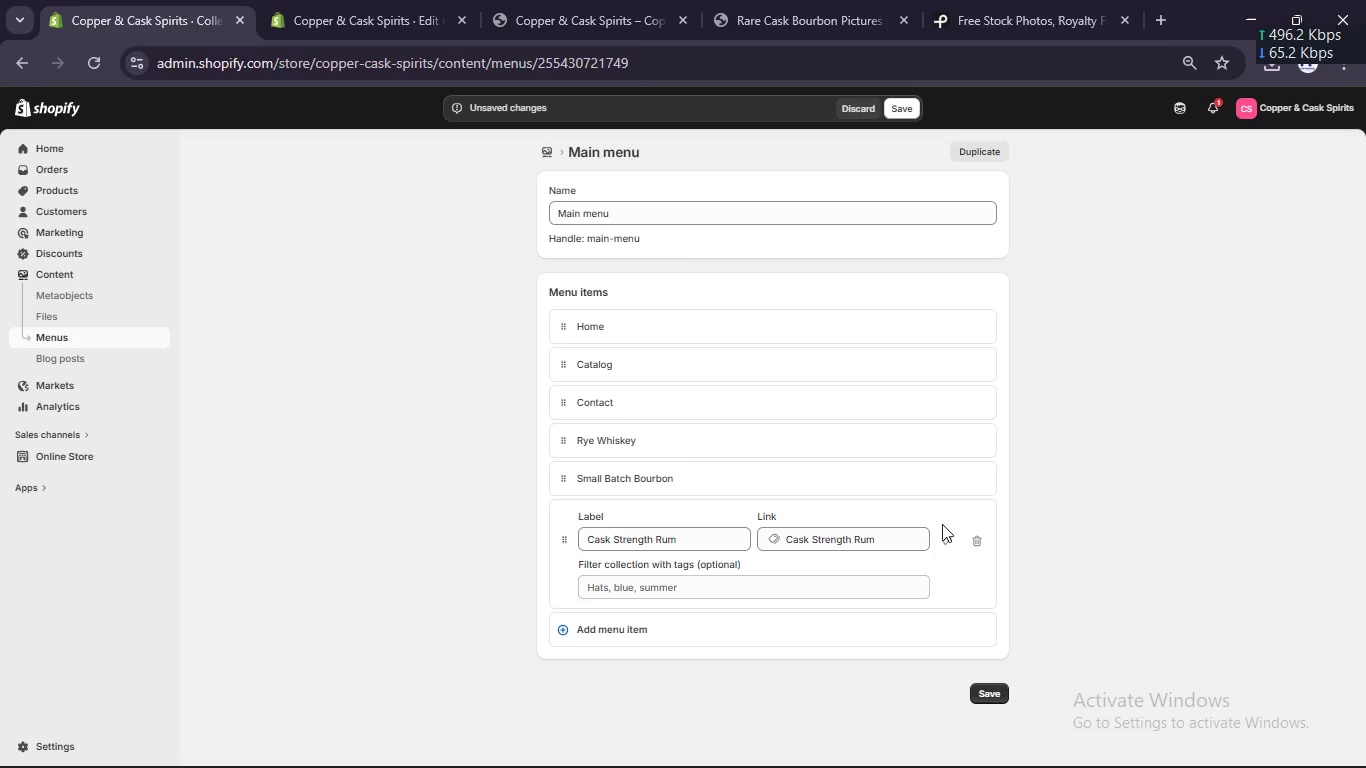 
left_click([947, 540])
 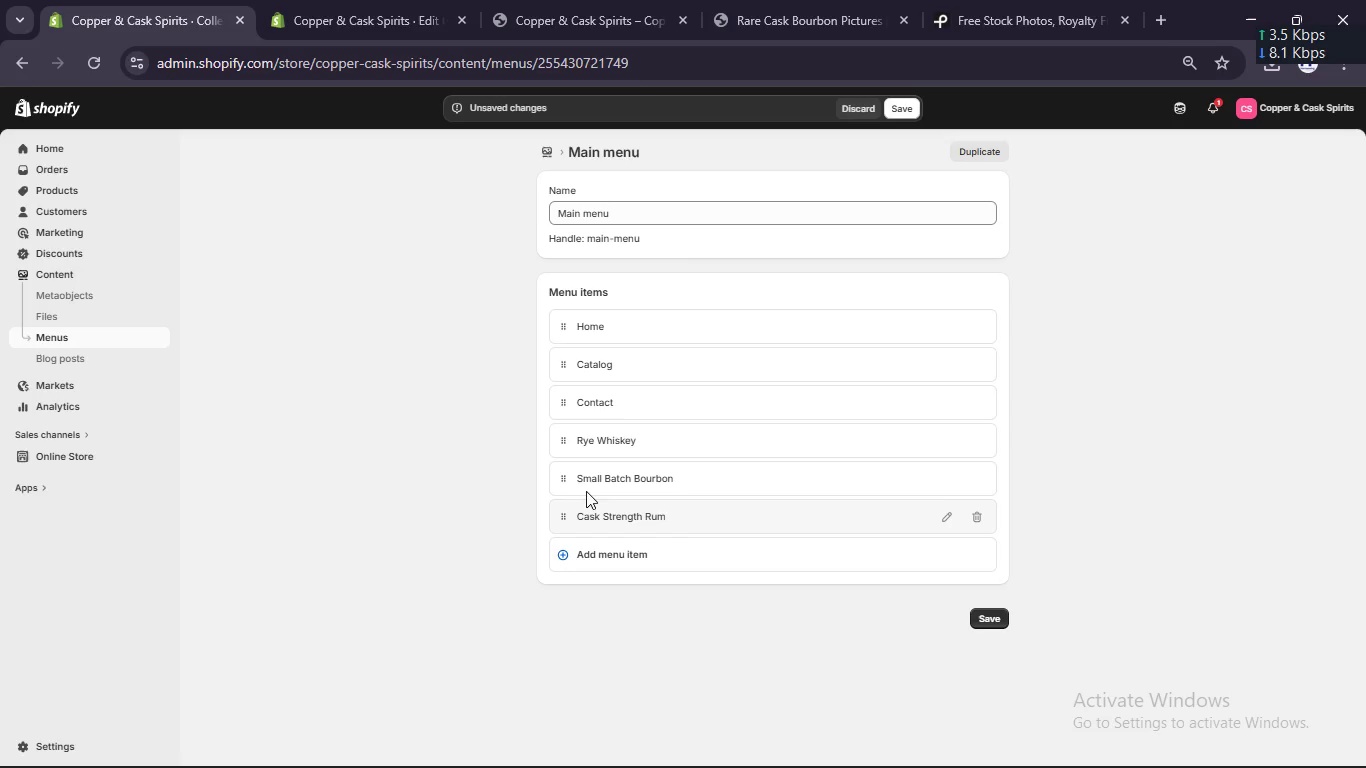 
left_click_drag(start_coordinate=[560, 444], to_coordinate=[596, 401])
 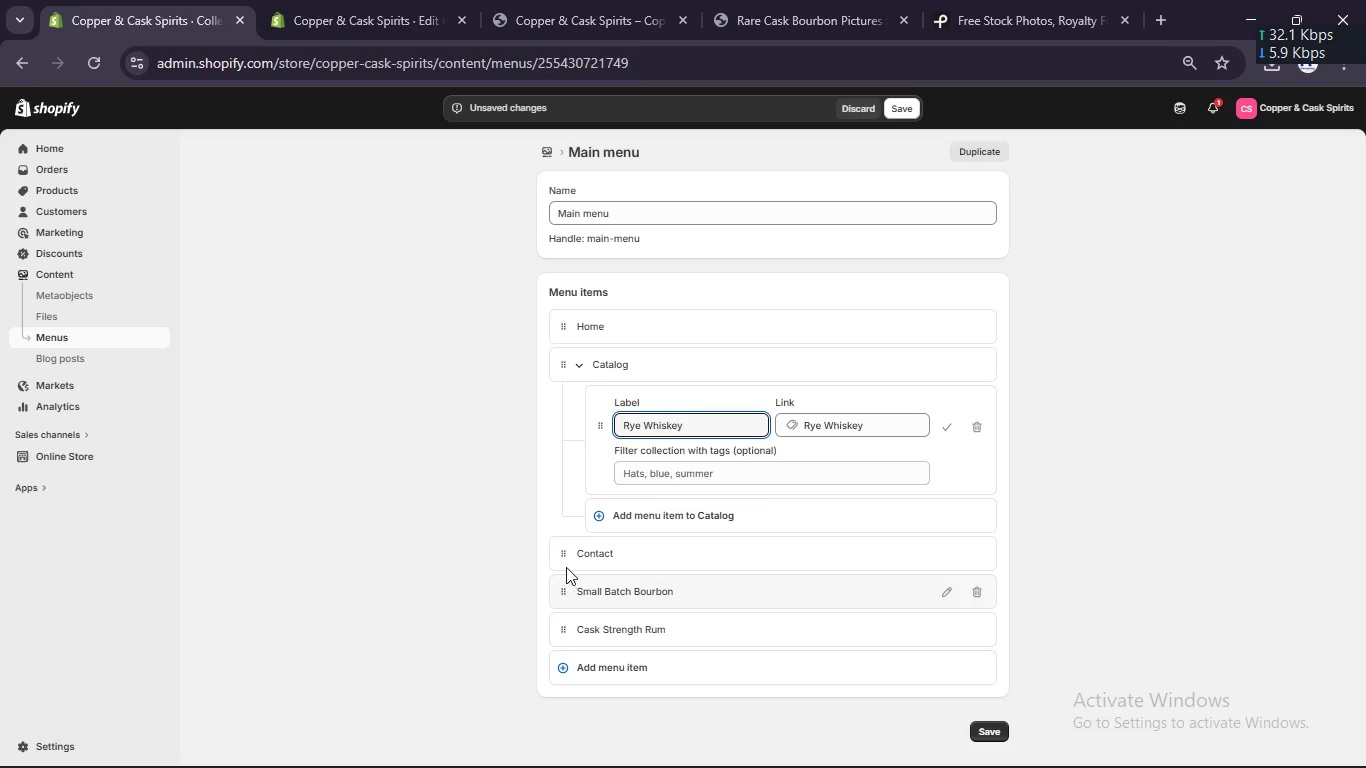 
left_click_drag(start_coordinate=[561, 562], to_coordinate=[582, 507])
 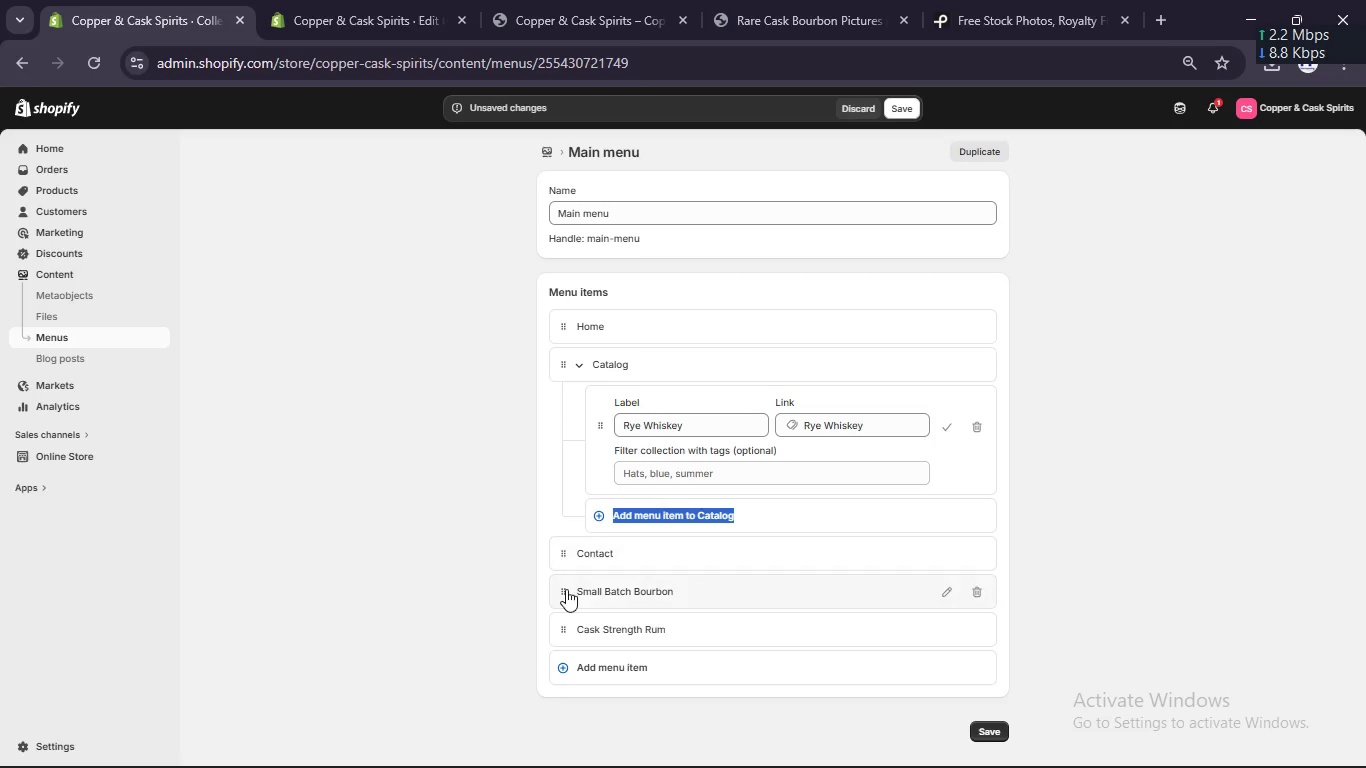 
left_click_drag(start_coordinate=[566, 589], to_coordinate=[568, 518])
 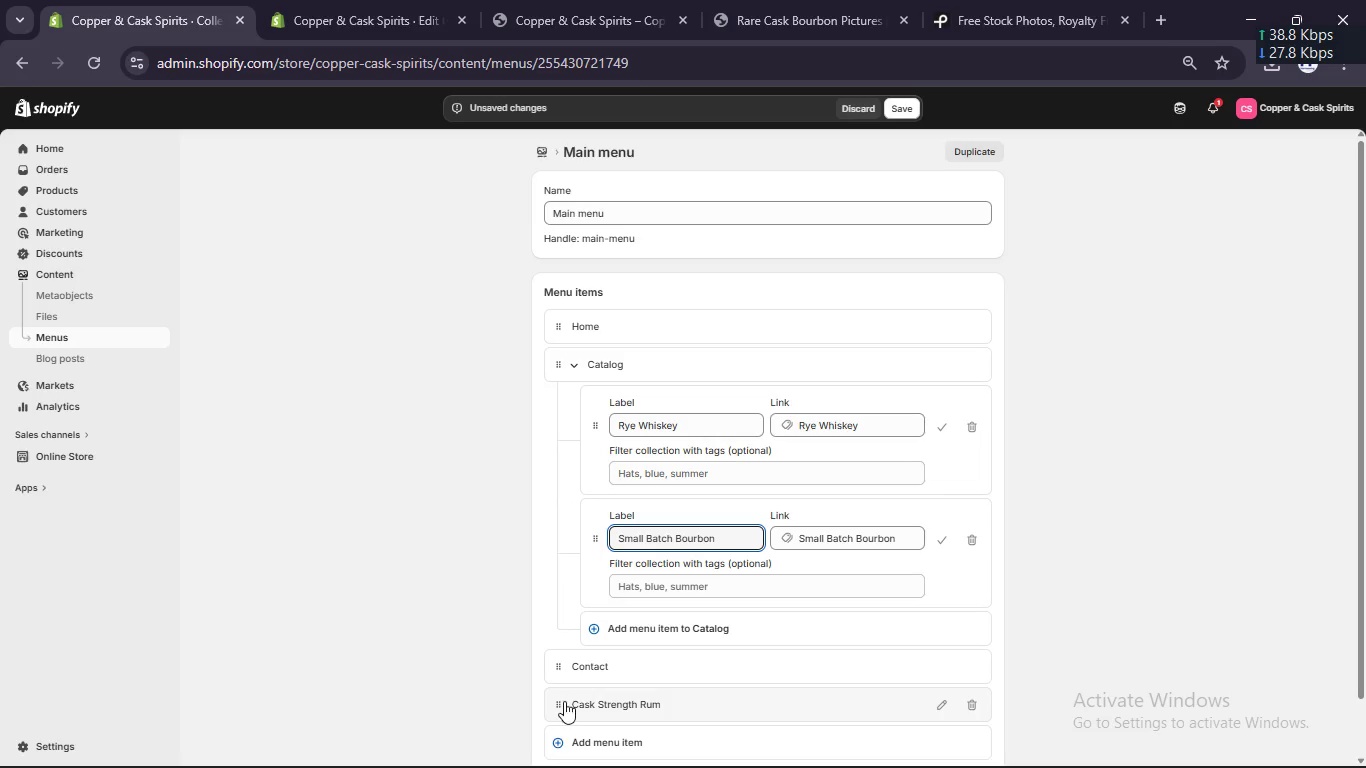 
left_click_drag(start_coordinate=[564, 702], to_coordinate=[601, 634])
 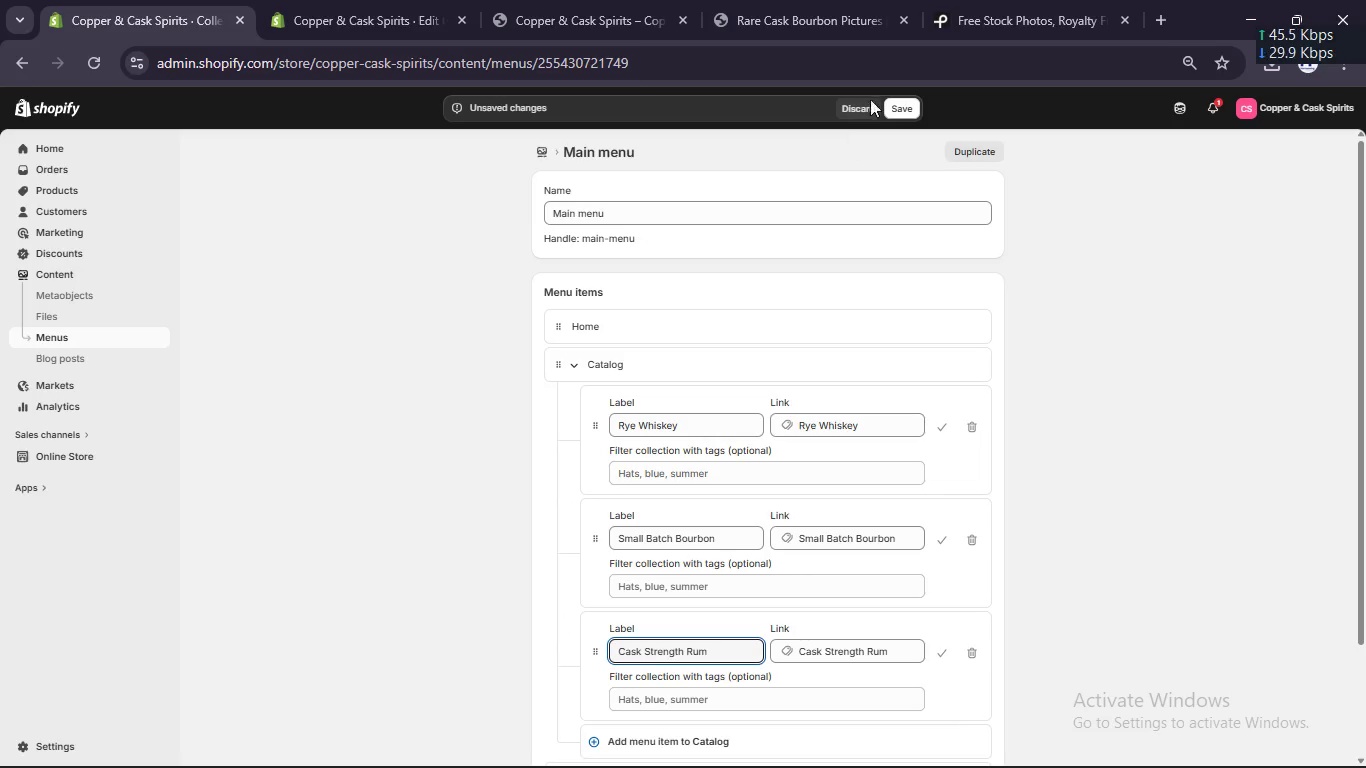 
left_click([896, 108])
 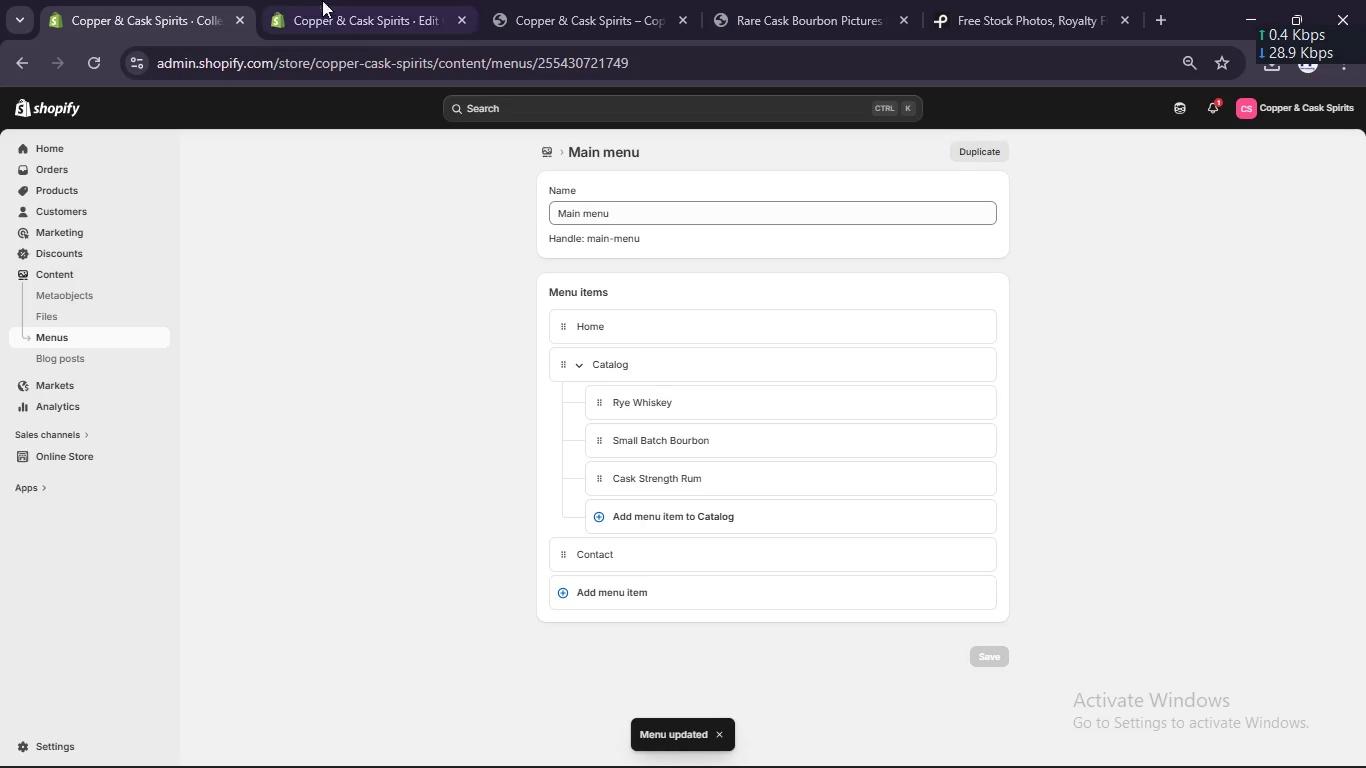 
wait(6.39)
 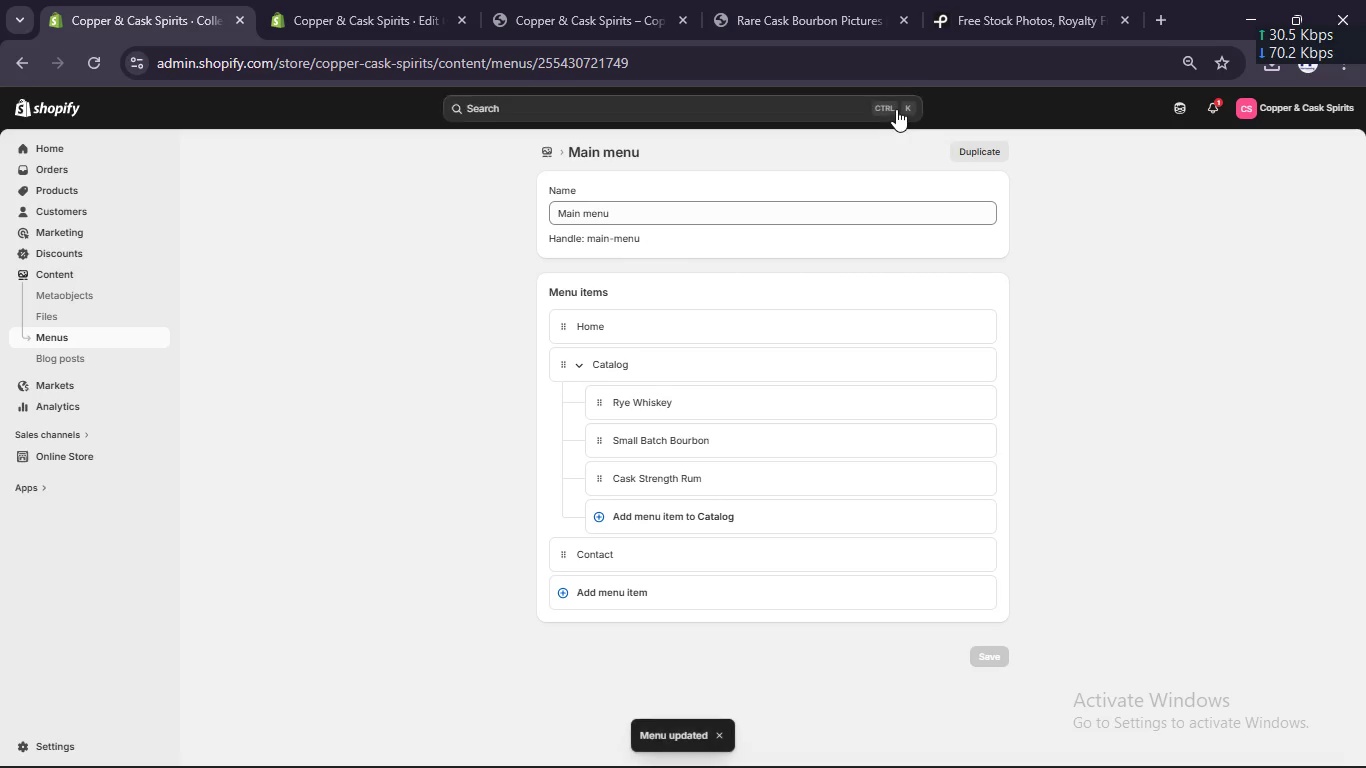 
scroll: coordinate [338, 158], scroll_direction: up, amount: 5.0
 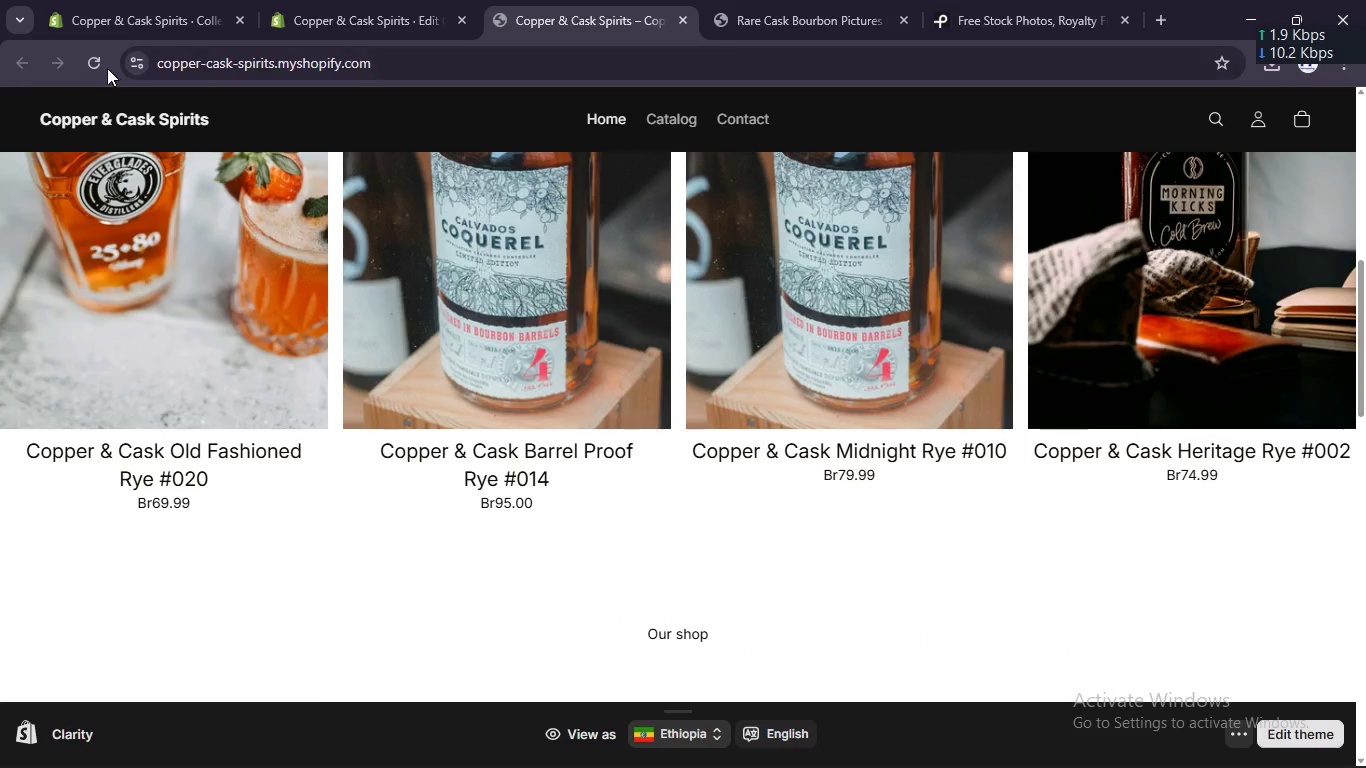 
left_click([105, 67])
 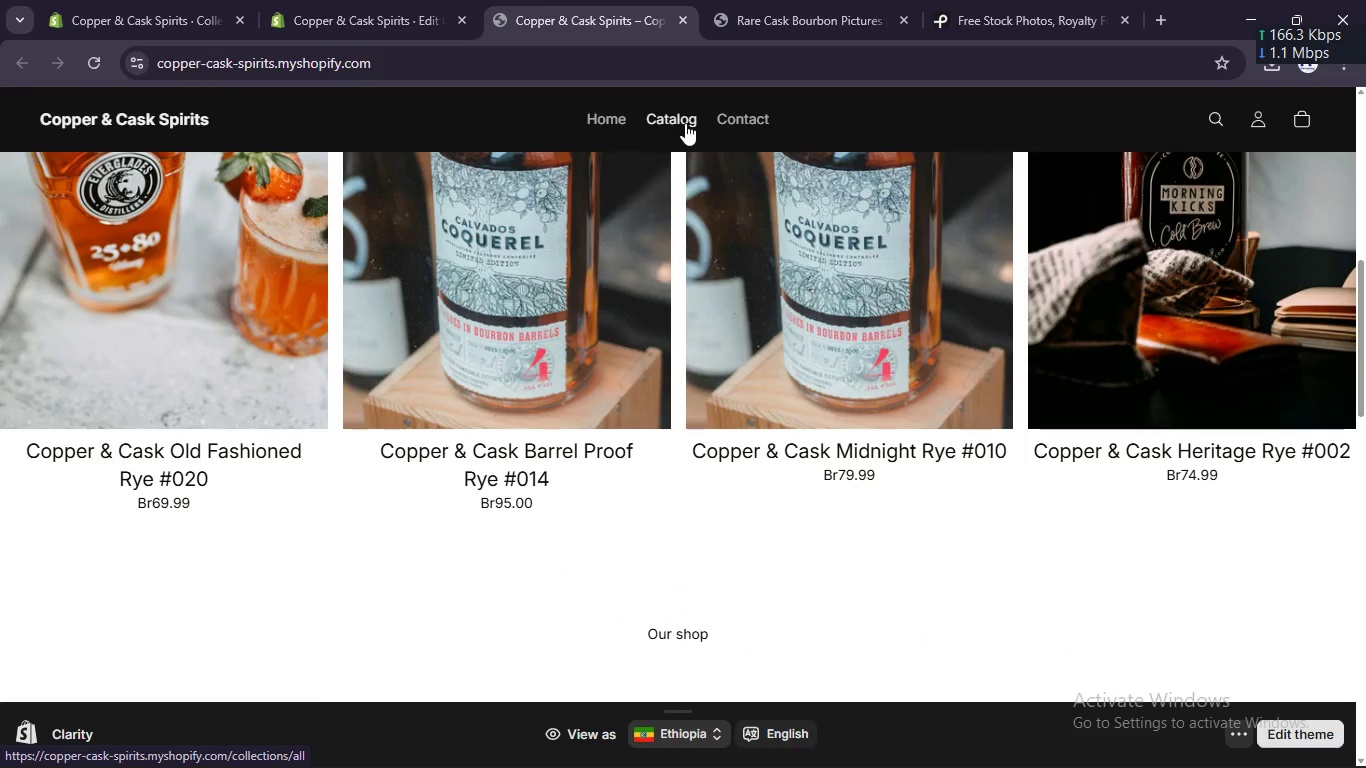 
scroll: coordinate [671, 258], scroll_direction: up, amount: 11.0
 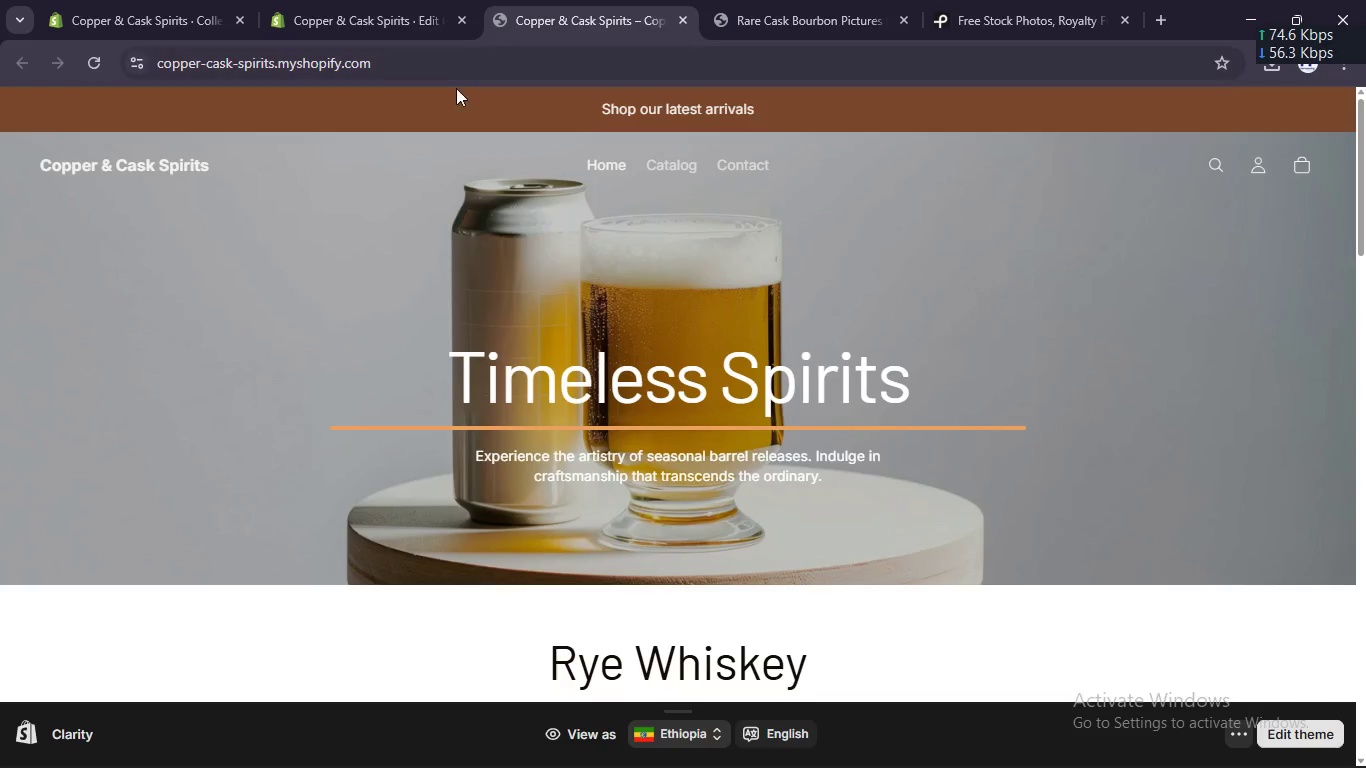 
left_click([383, 28])
 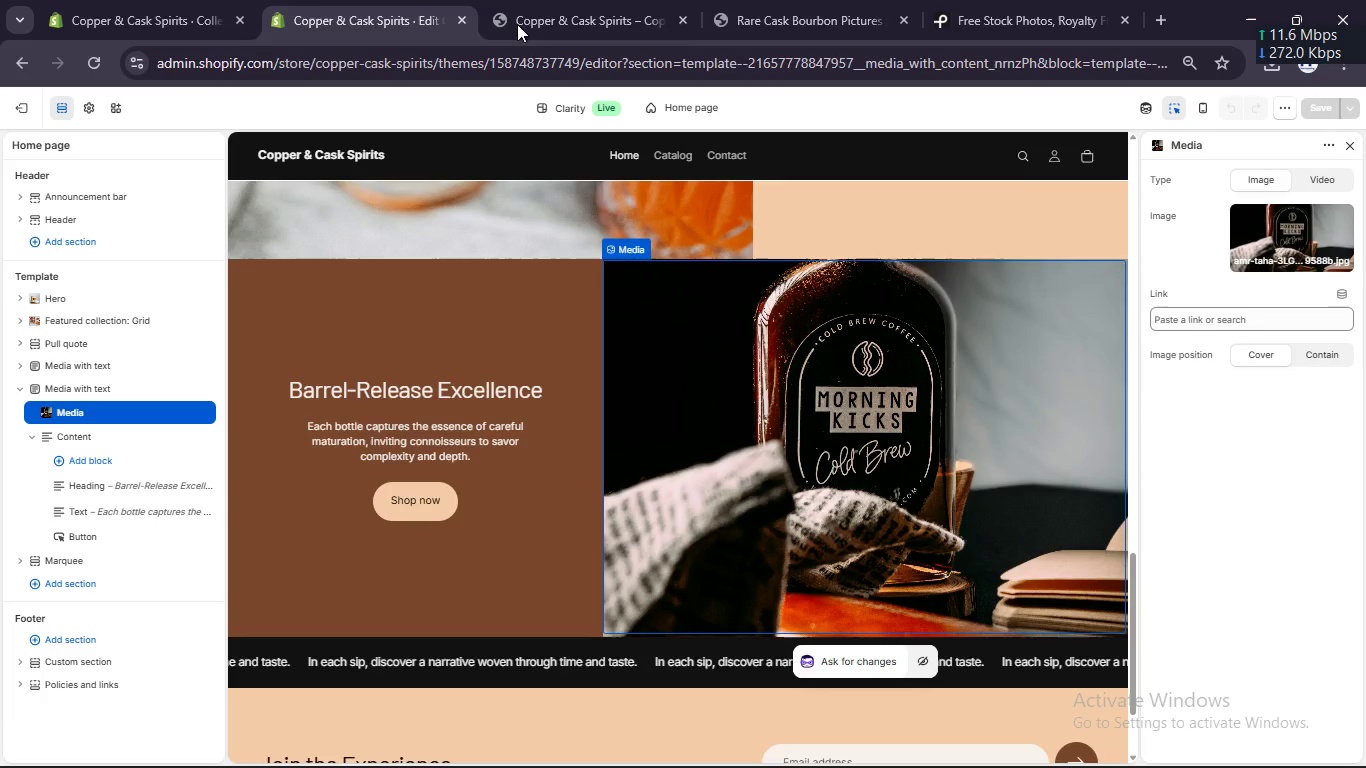 
left_click([186, 0])
 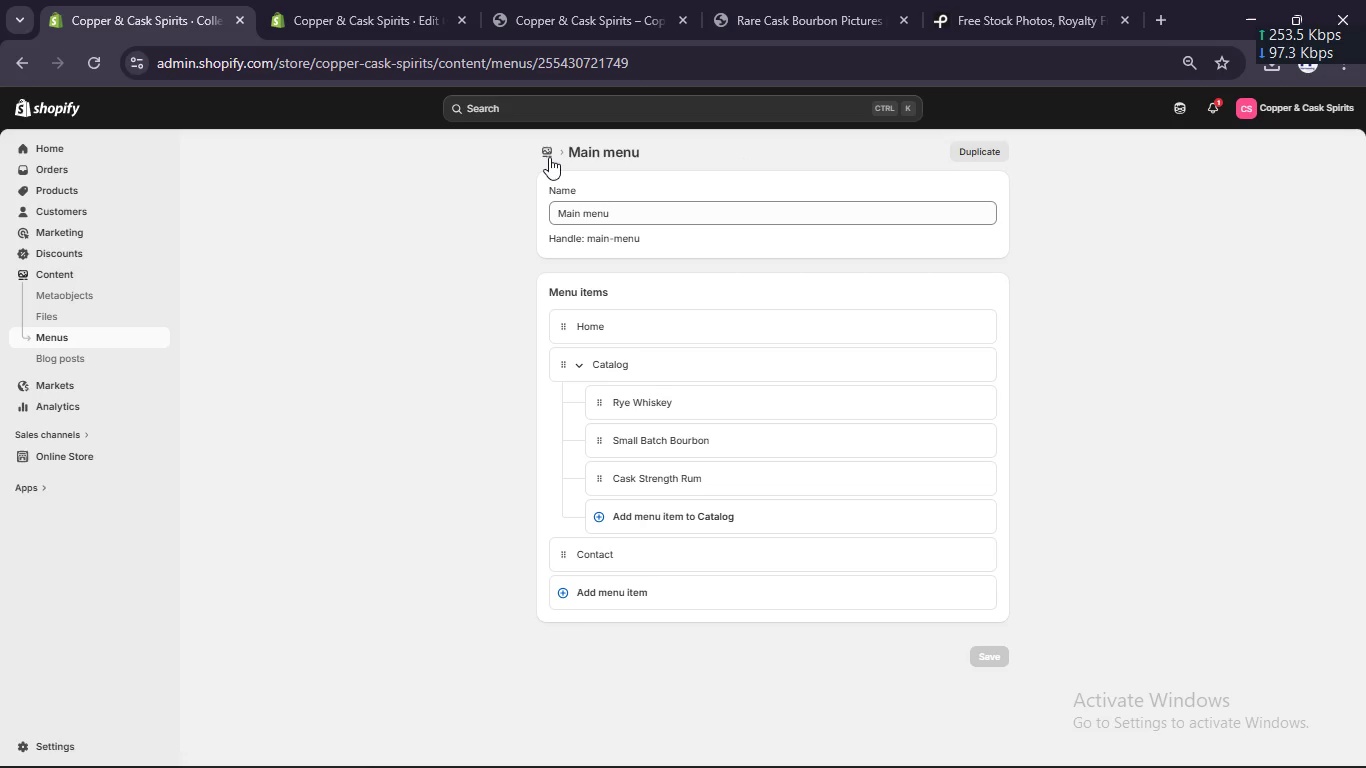 
left_click([549, 157])
 